 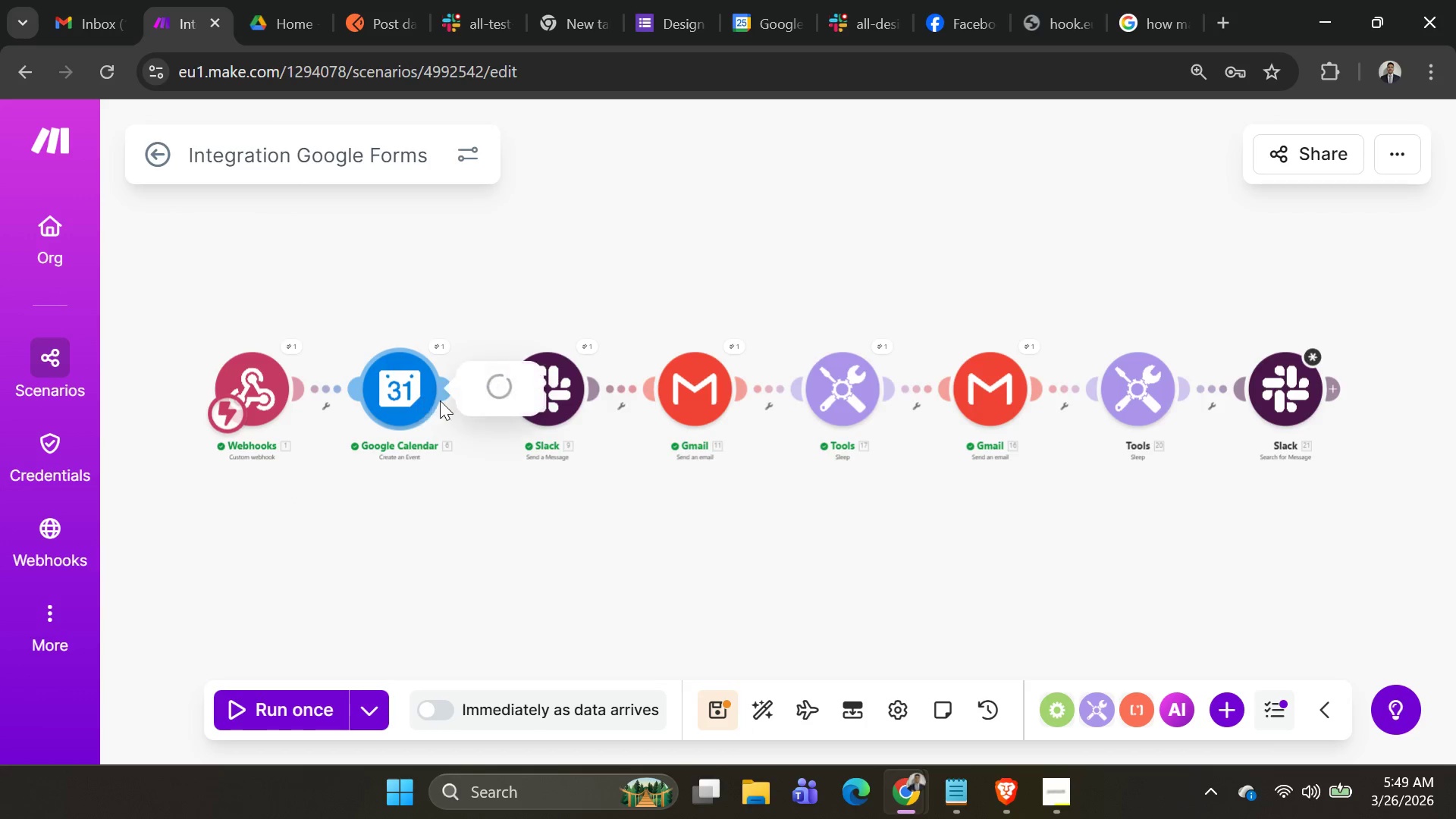 
scroll: coordinate [738, 409], scroll_direction: down, amount: 9.0
 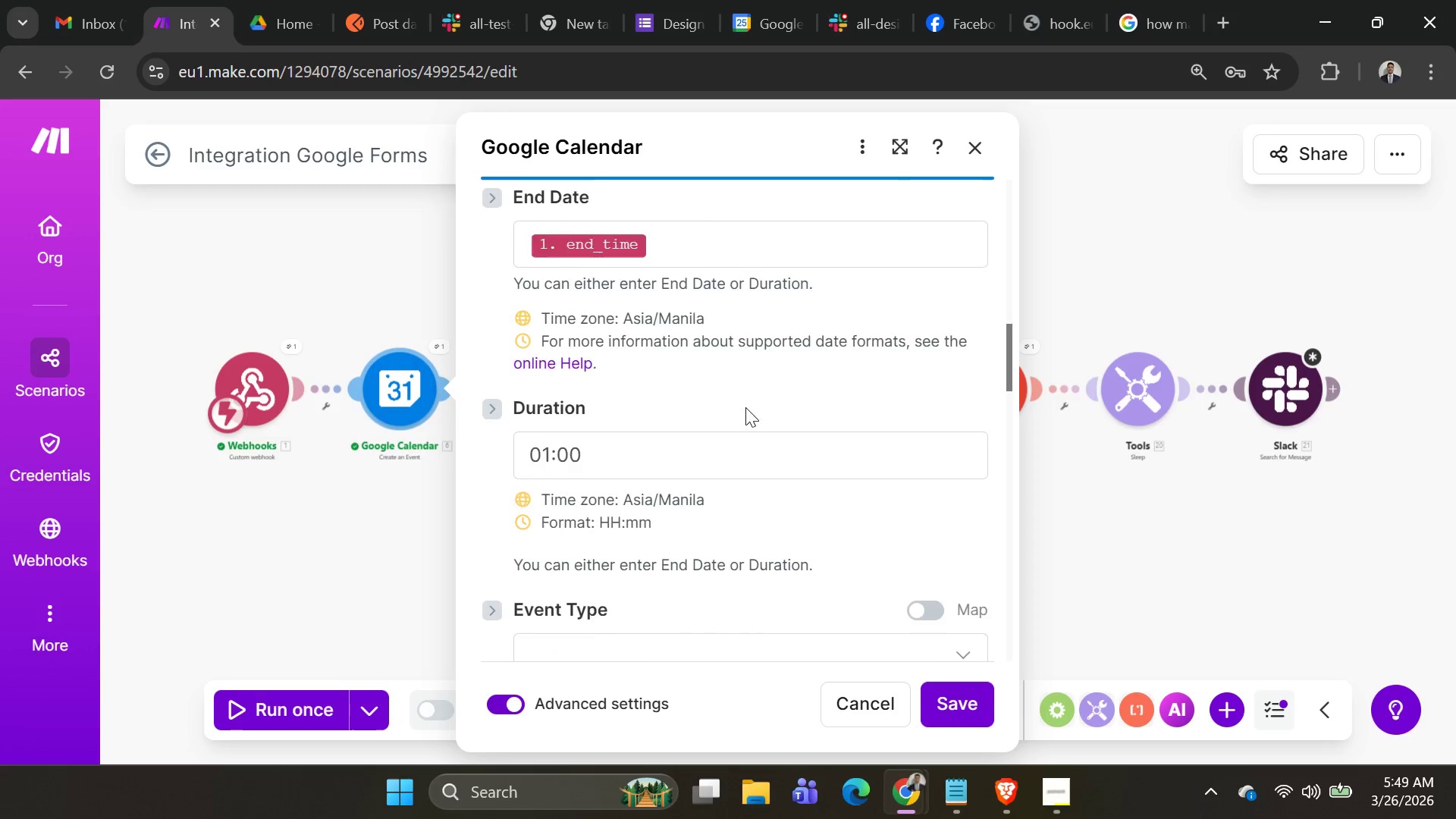 
scroll: coordinate [730, 394], scroll_direction: up, amount: 10.0
 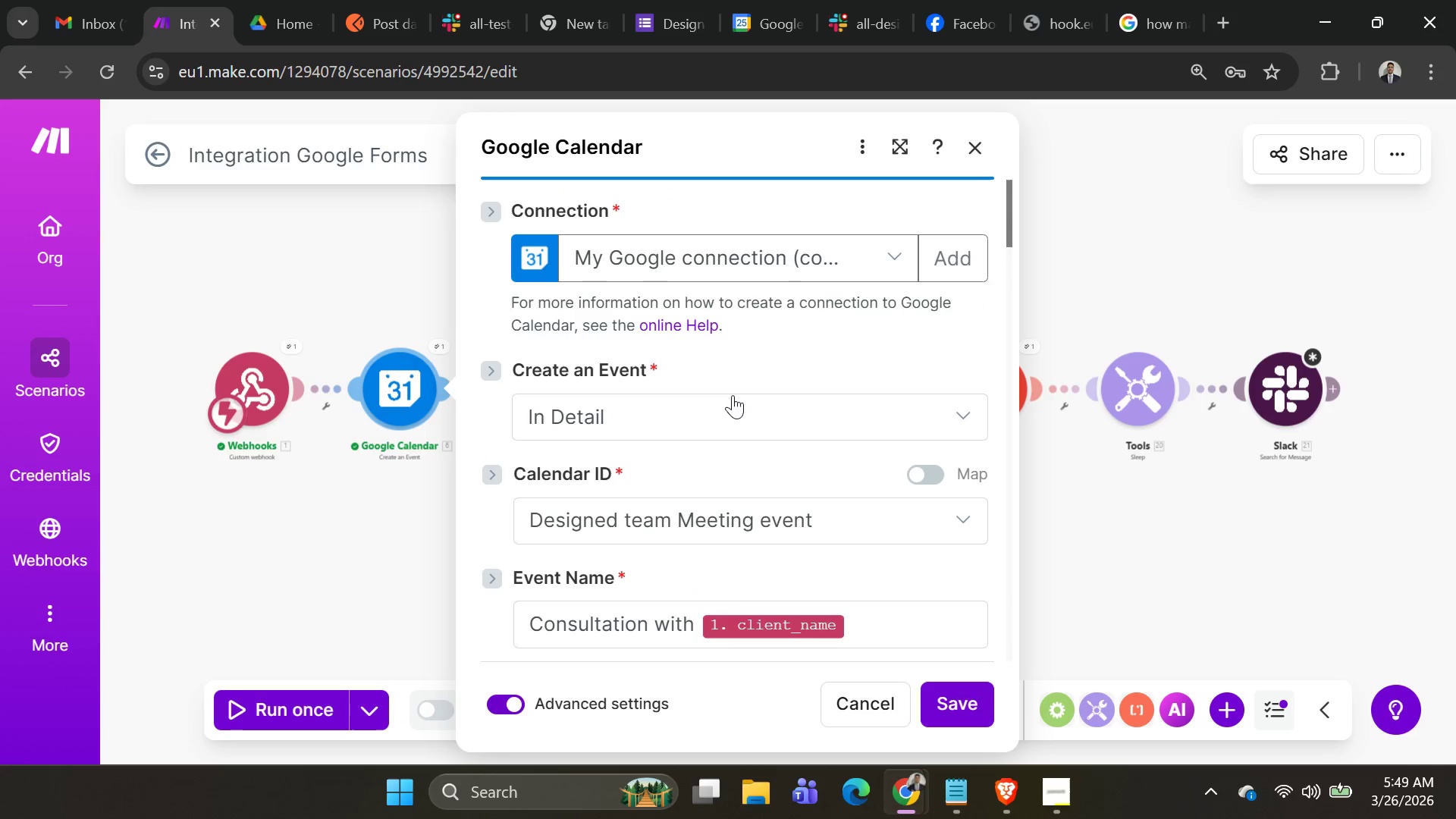 
scroll: coordinate [733, 395], scroll_direction: down, amount: 3.0
 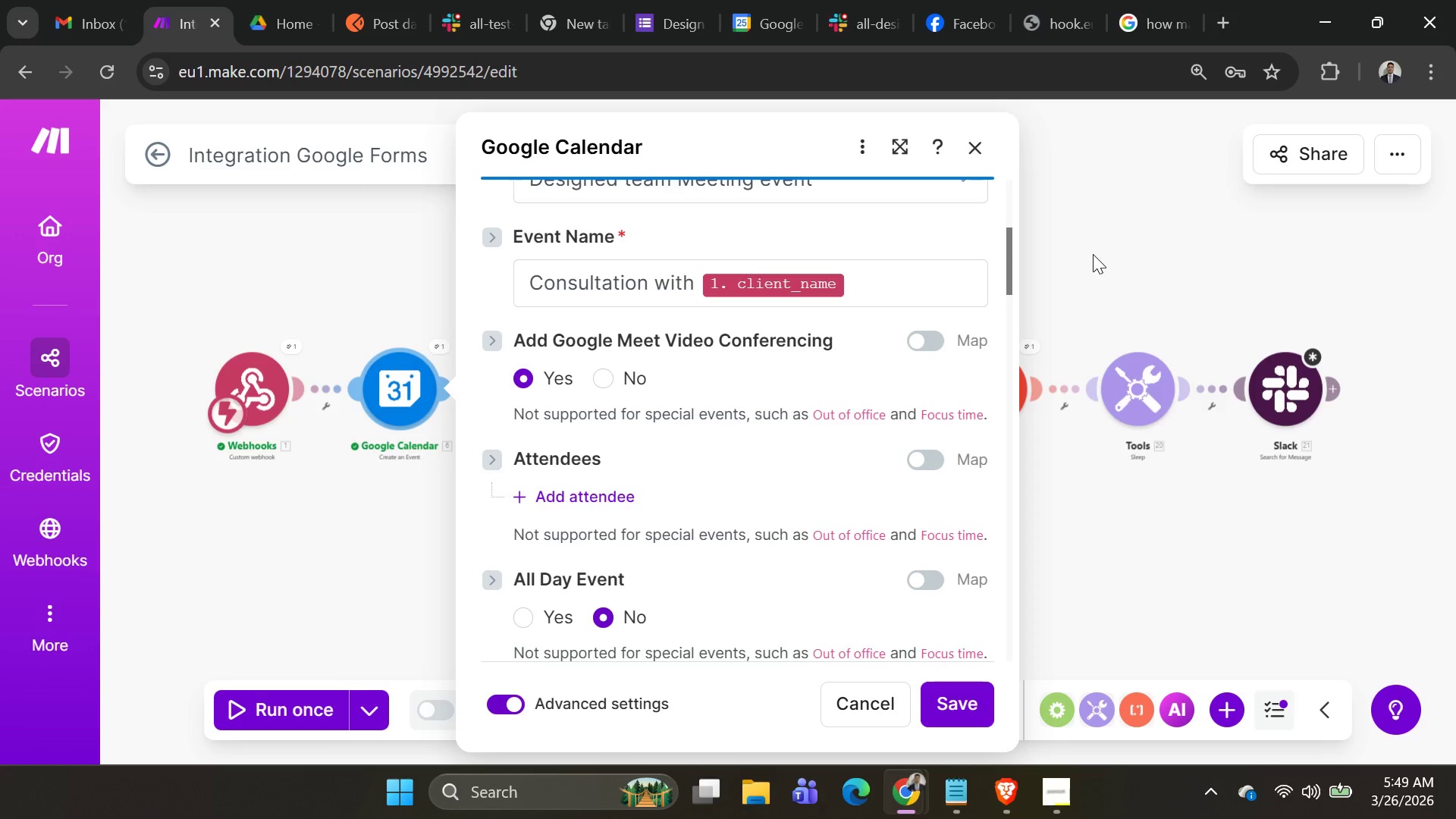 
wait(32.66)
 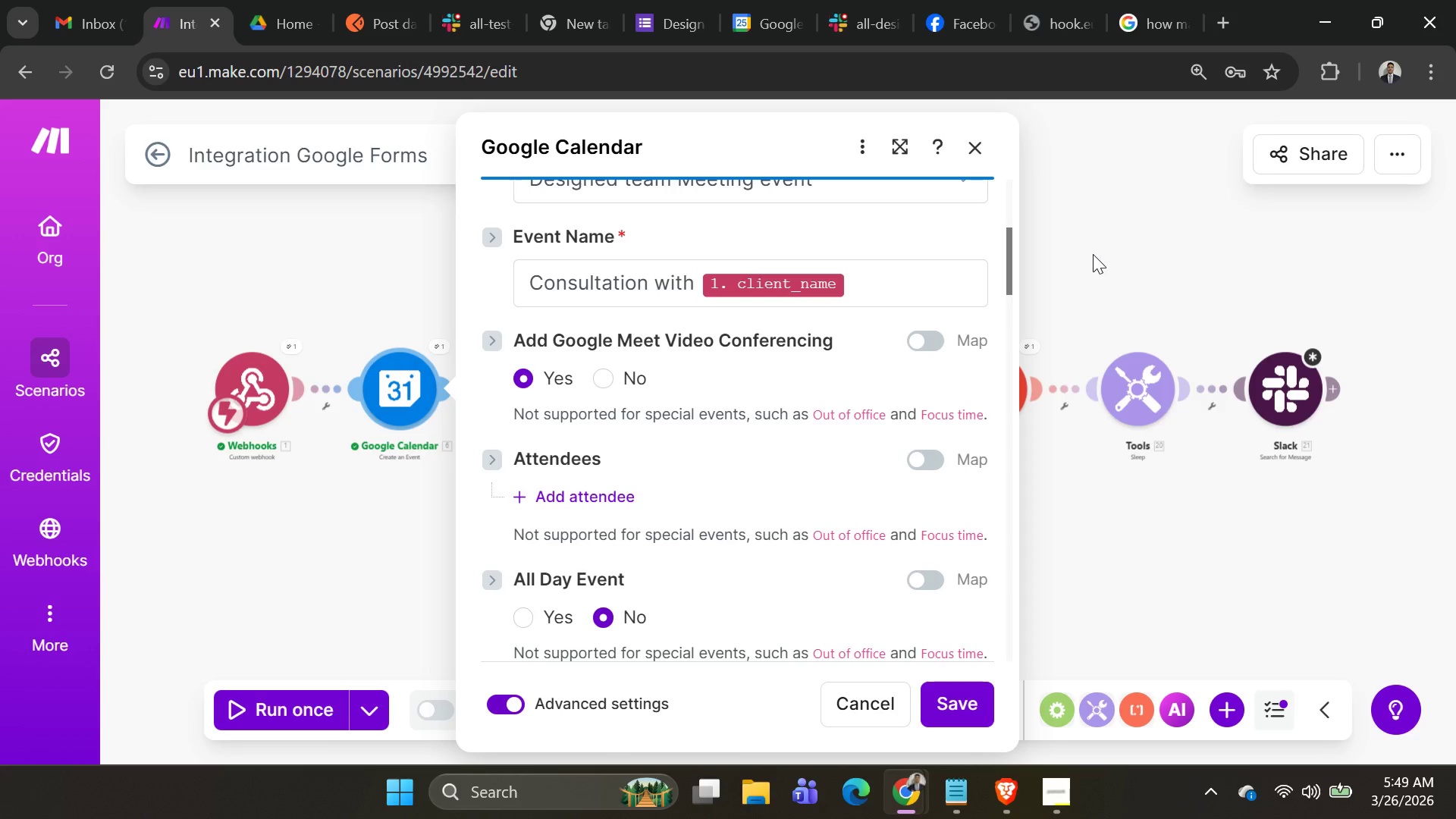 
left_click_drag(start_coordinate=[262, 508], to_coordinate=[262, 504])
 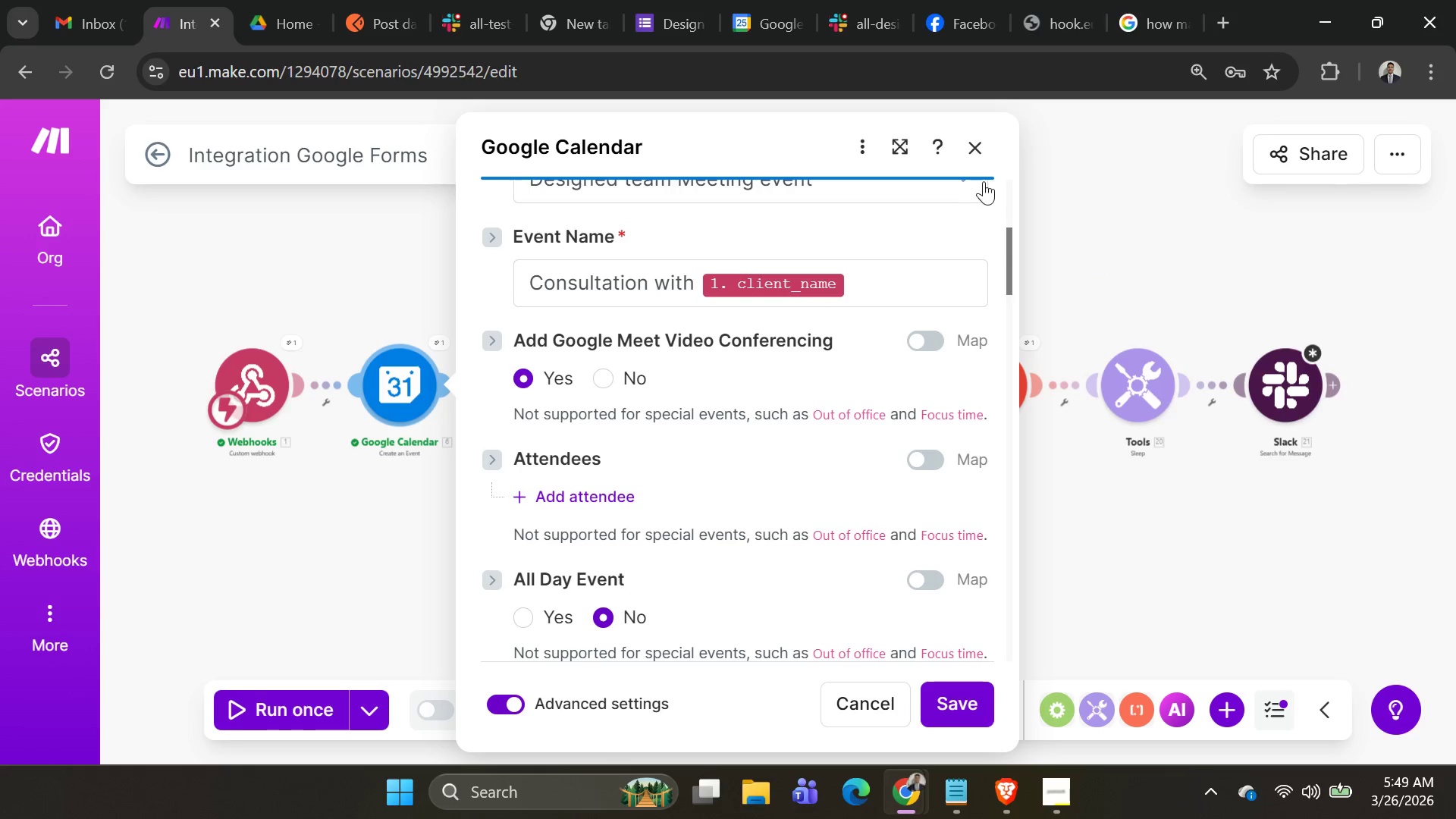 
left_click([978, 136])
 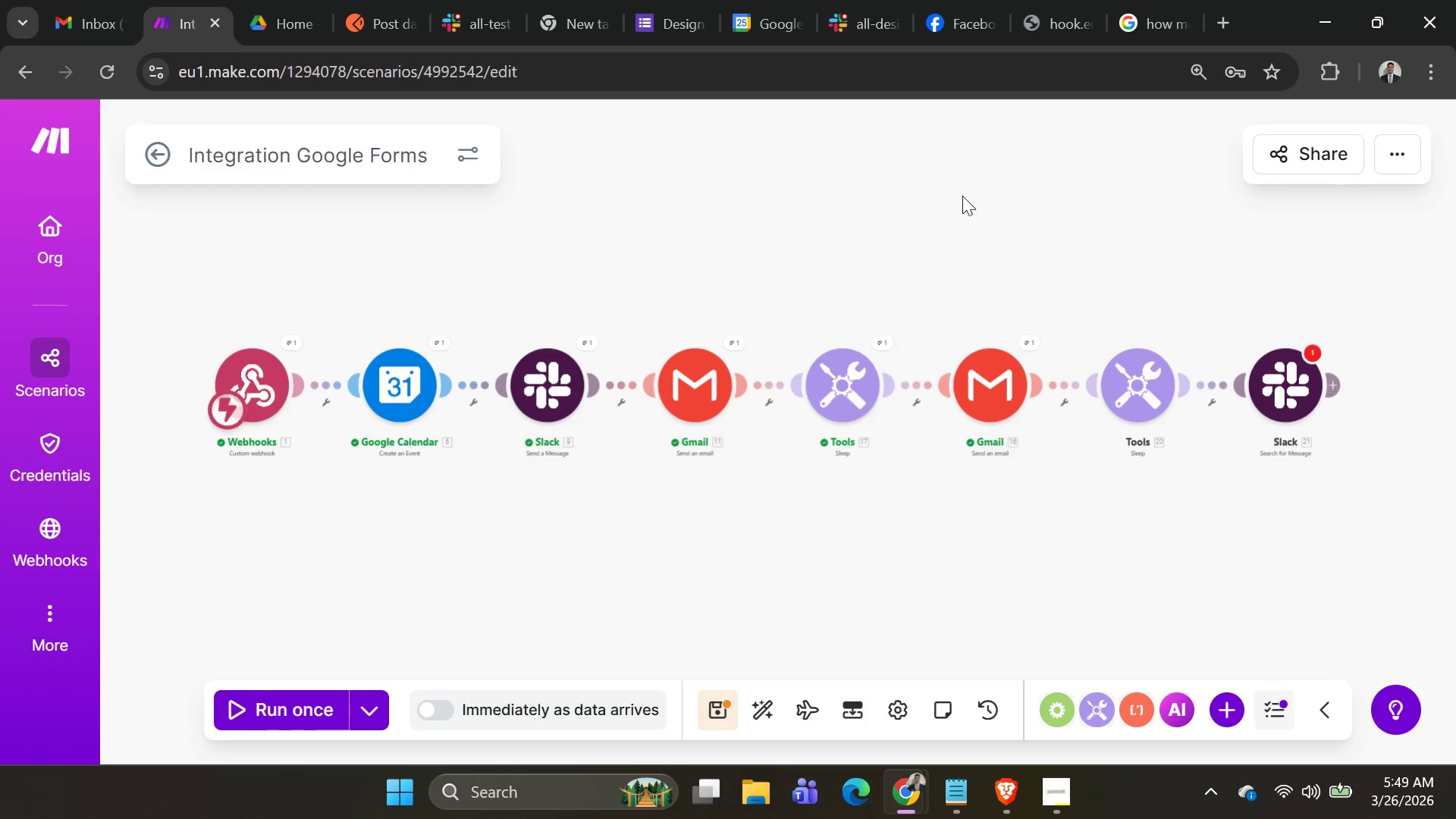 
left_click([964, 196])
 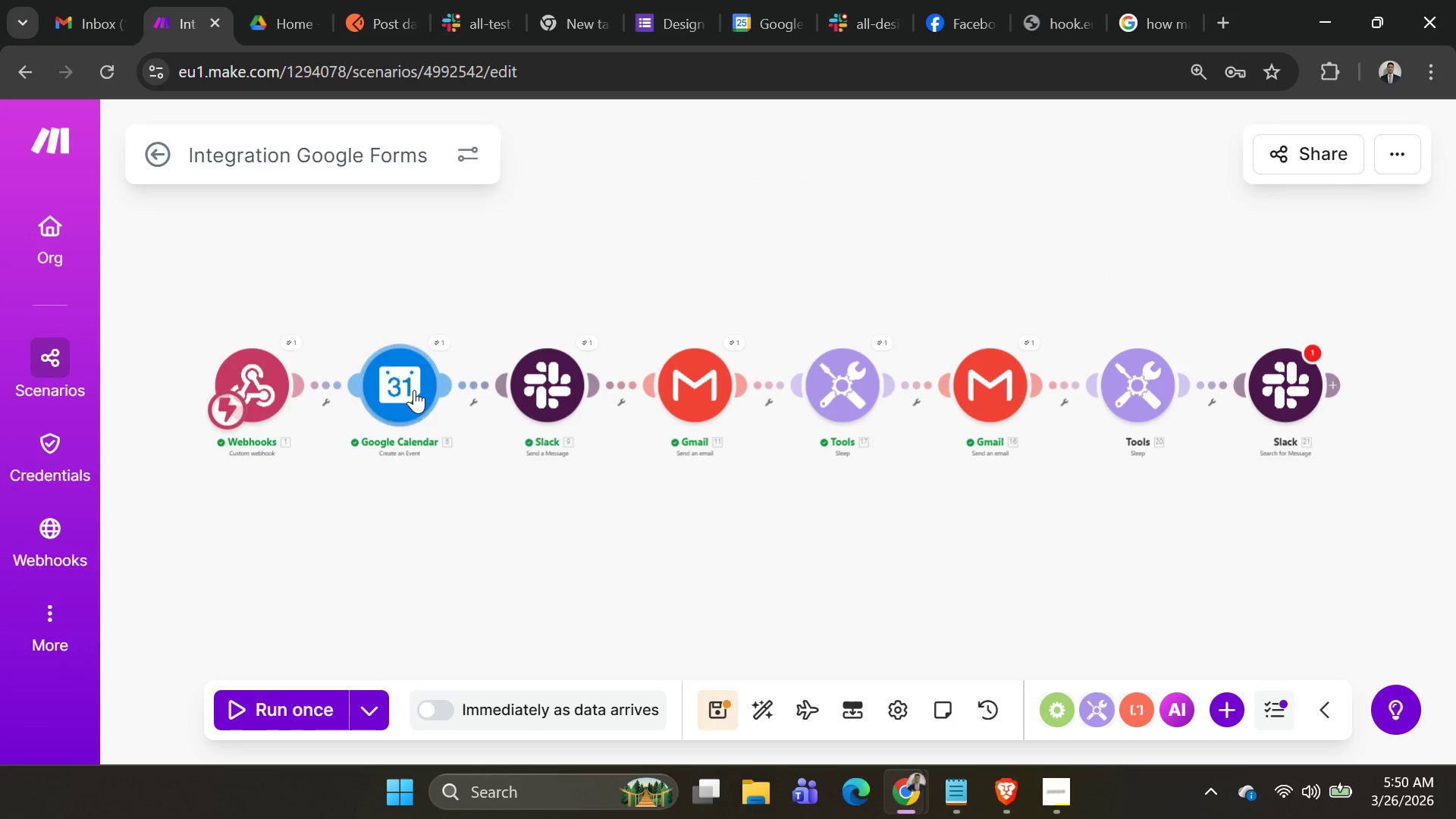 
left_click_drag(start_coordinate=[411, 390], to_coordinate=[419, 311])
 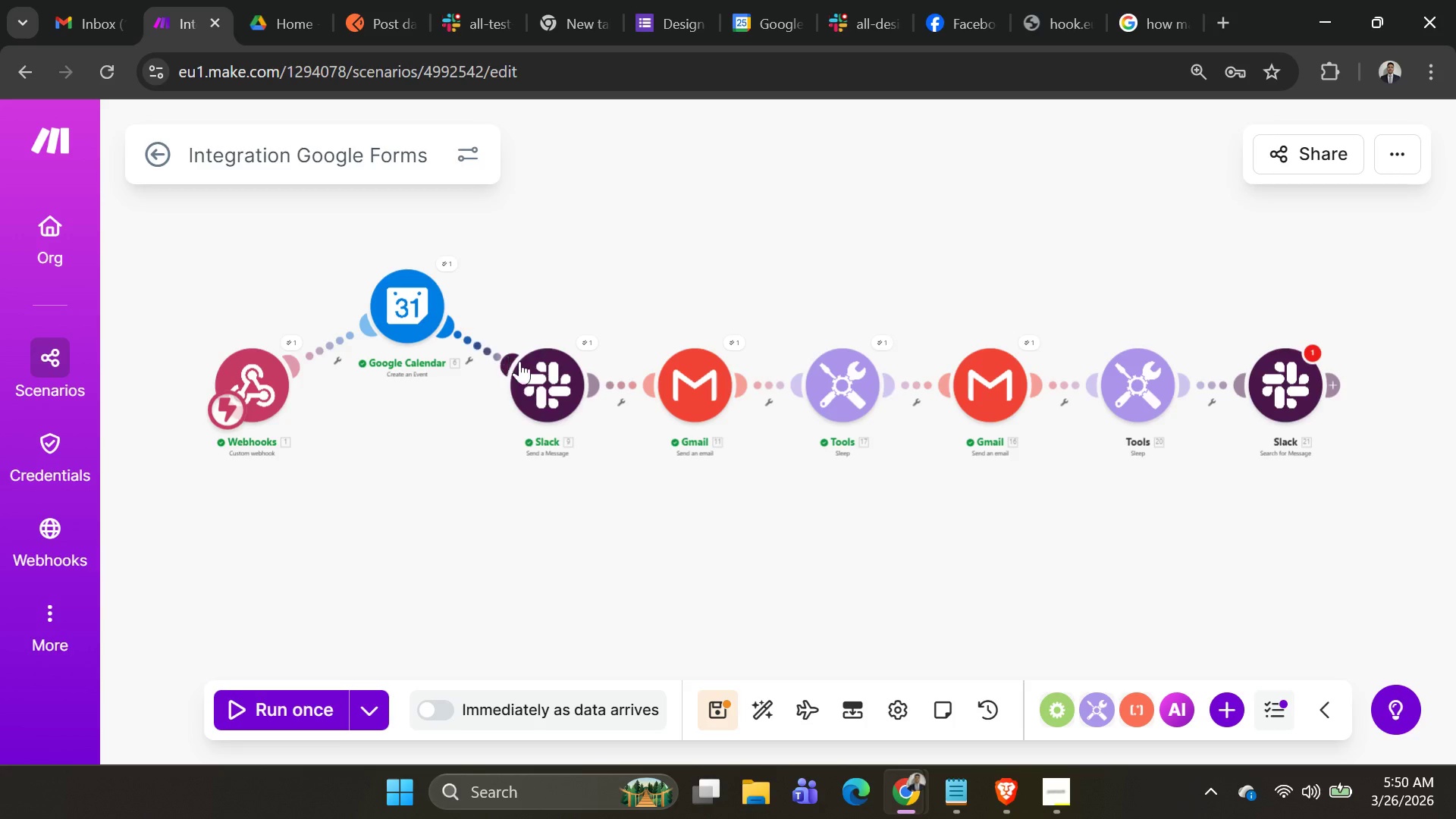 
left_click_drag(start_coordinate=[529, 375], to_coordinate=[548, 593])
 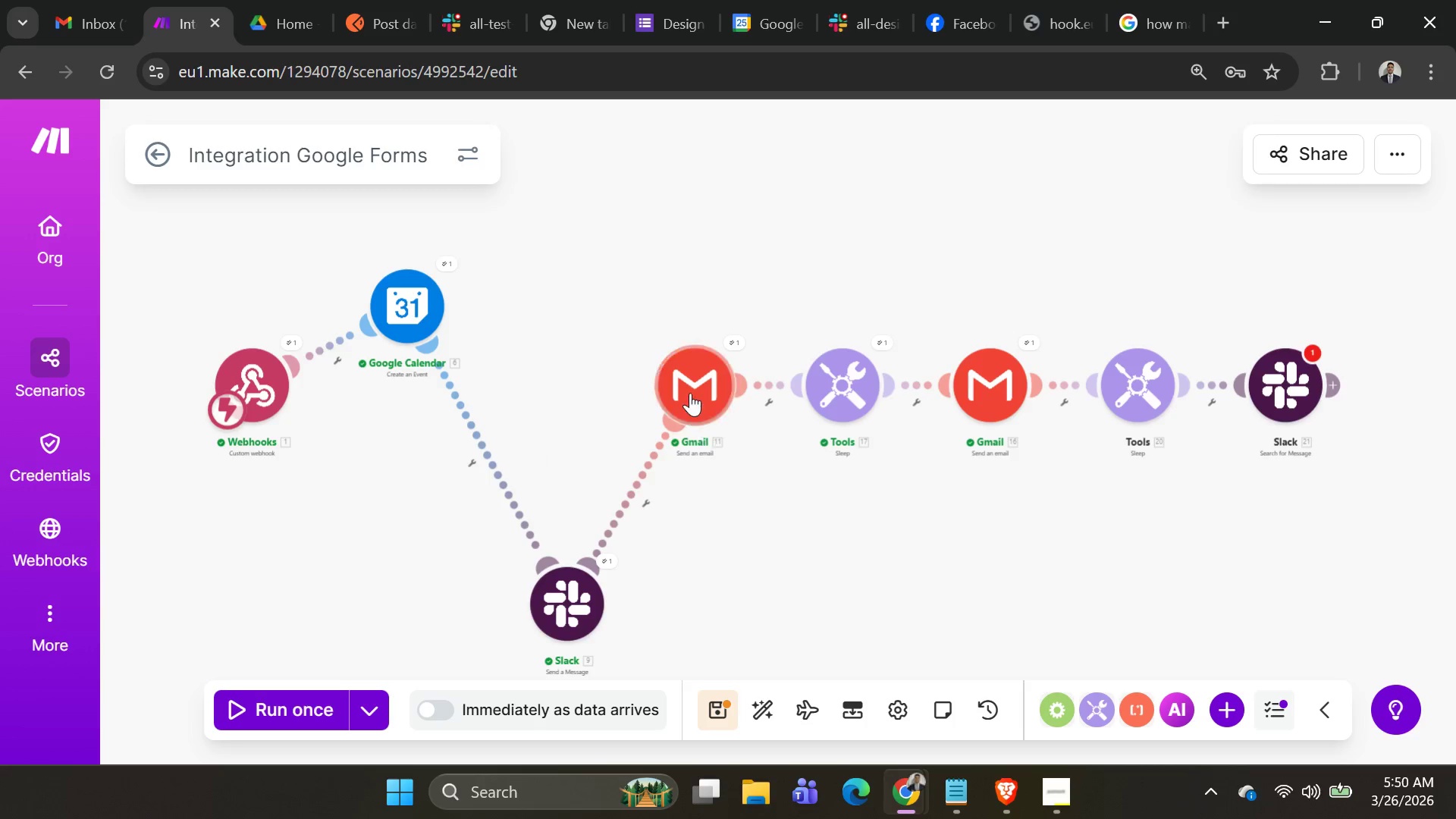 
left_click_drag(start_coordinate=[689, 387], to_coordinate=[717, 319])
 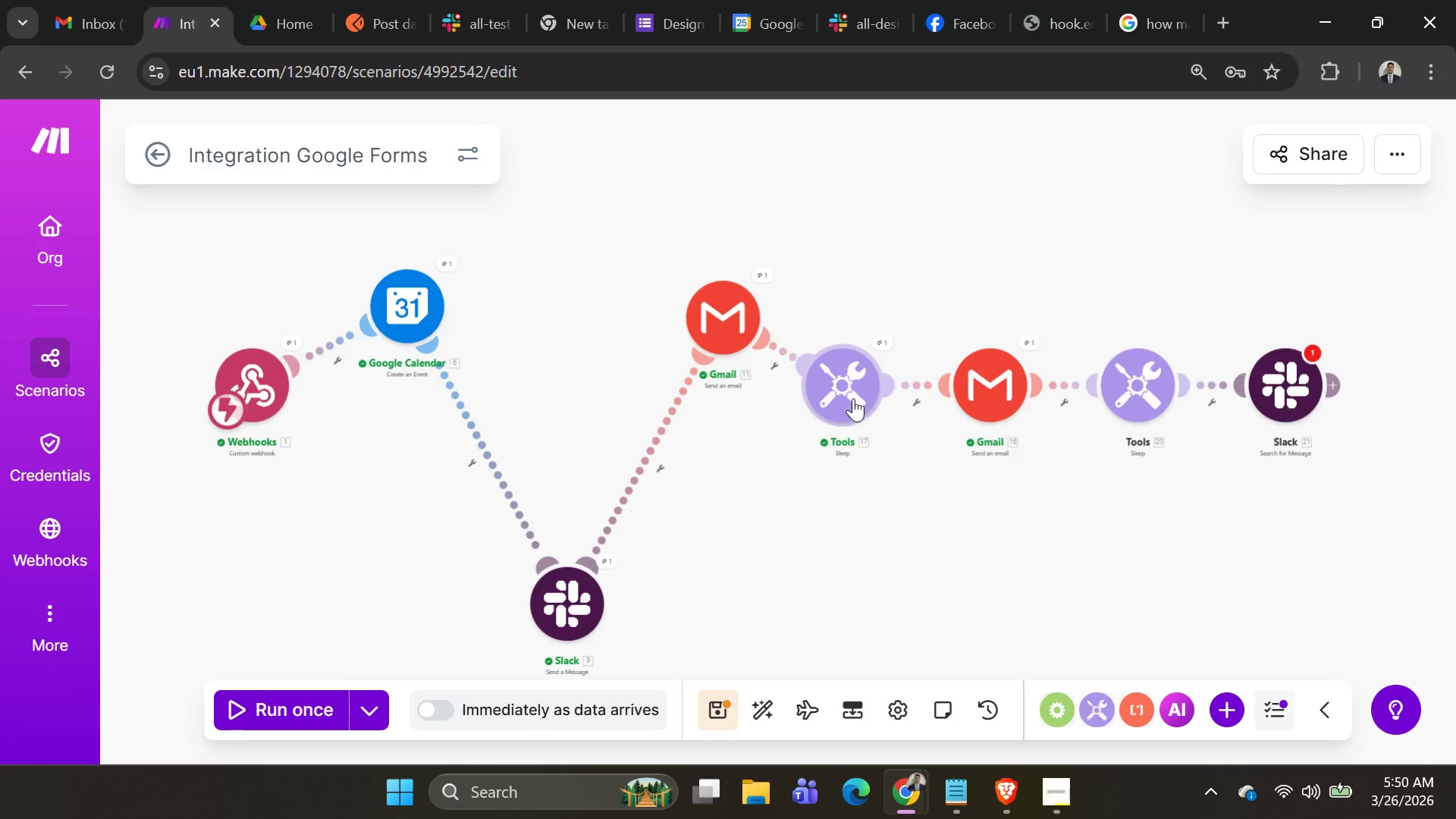 
left_click_drag(start_coordinate=[850, 394], to_coordinate=[854, 516])
 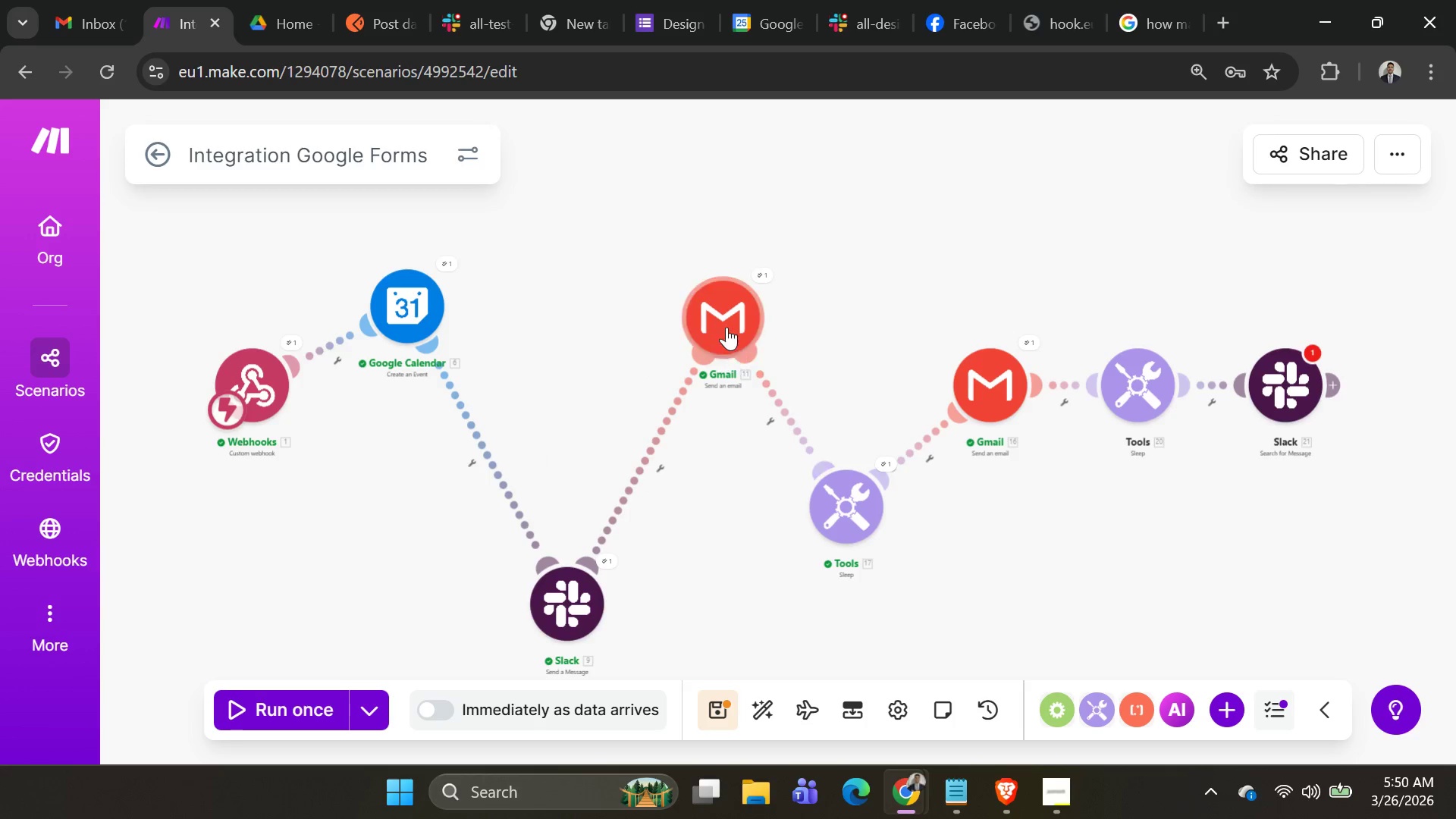 
left_click_drag(start_coordinate=[726, 326], to_coordinate=[690, 268])
 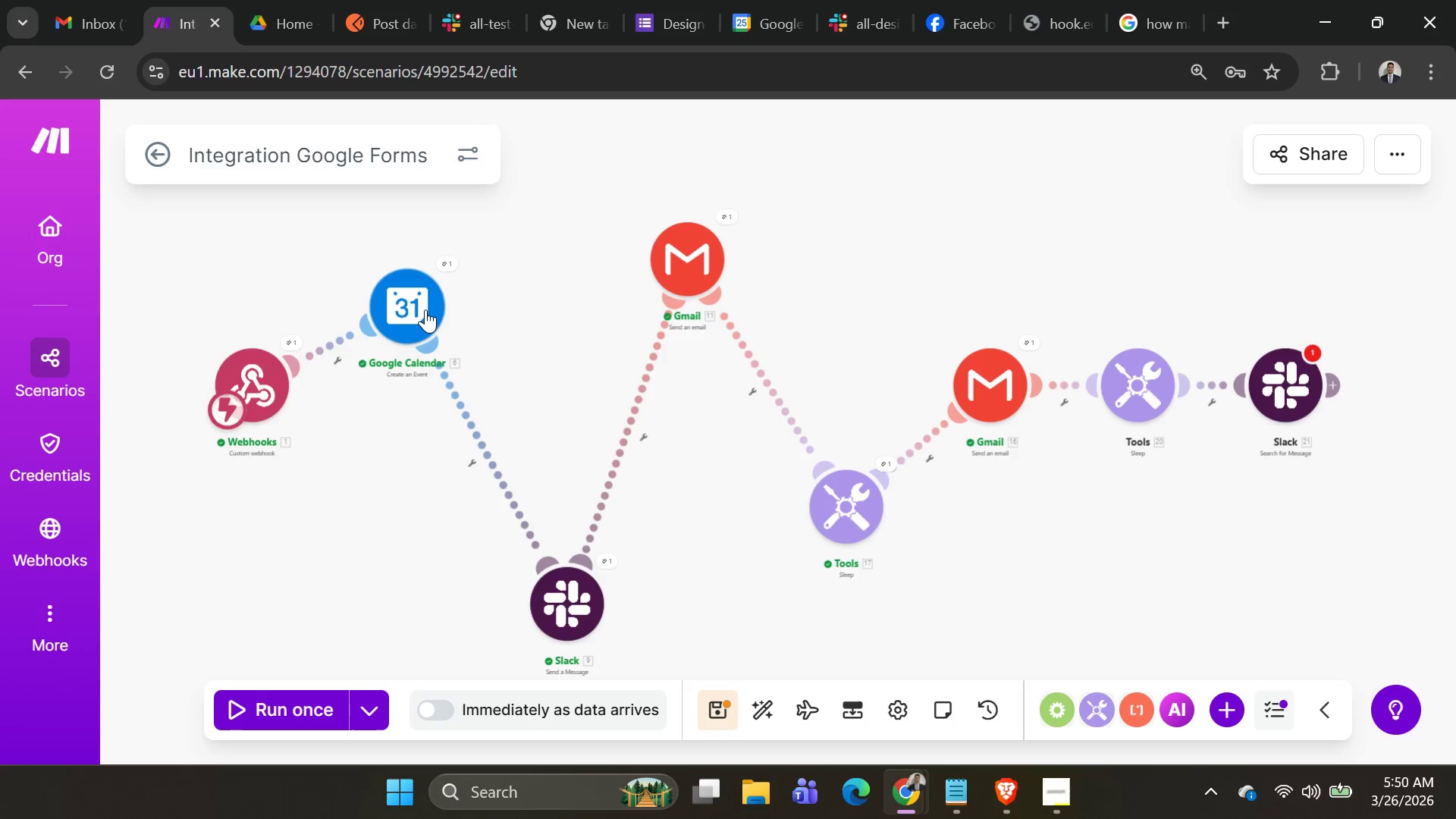 
left_click_drag(start_coordinate=[424, 309], to_coordinate=[422, 253])
 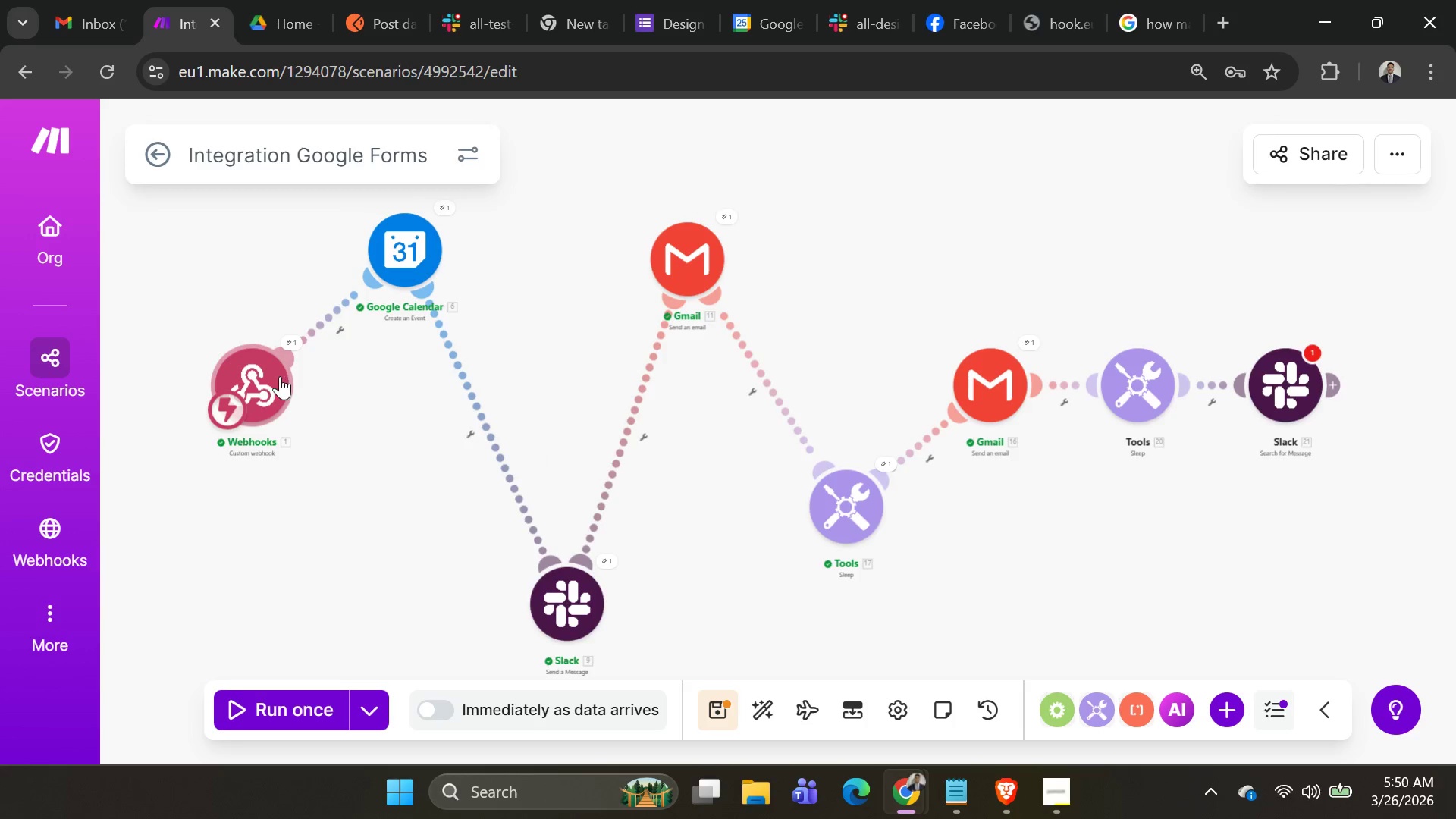 
left_click_drag(start_coordinate=[260, 380], to_coordinate=[231, 433])
 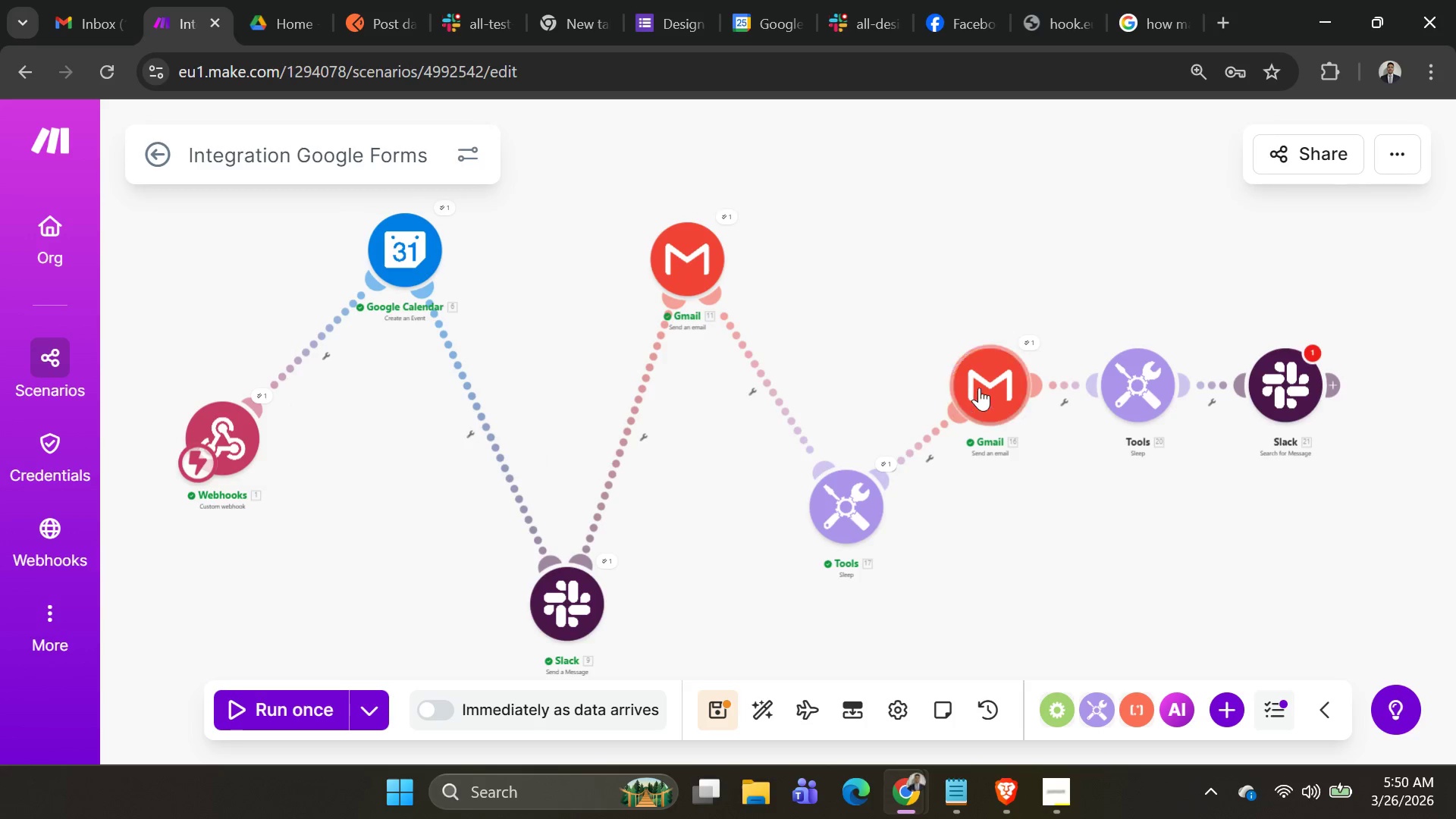 
left_click_drag(start_coordinate=[983, 387], to_coordinate=[931, 287])
 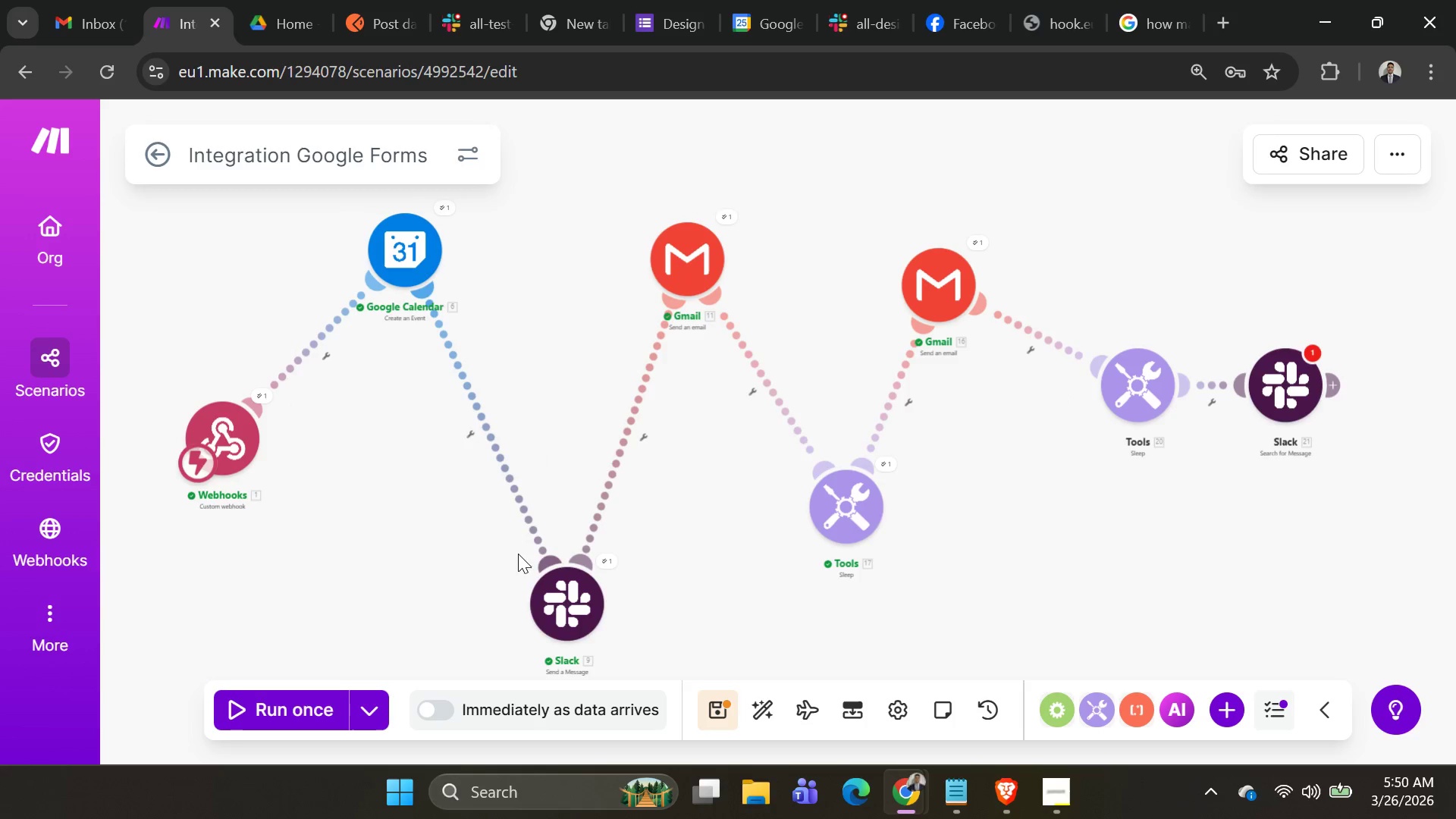 
left_click_drag(start_coordinate=[563, 607], to_coordinate=[554, 462])
 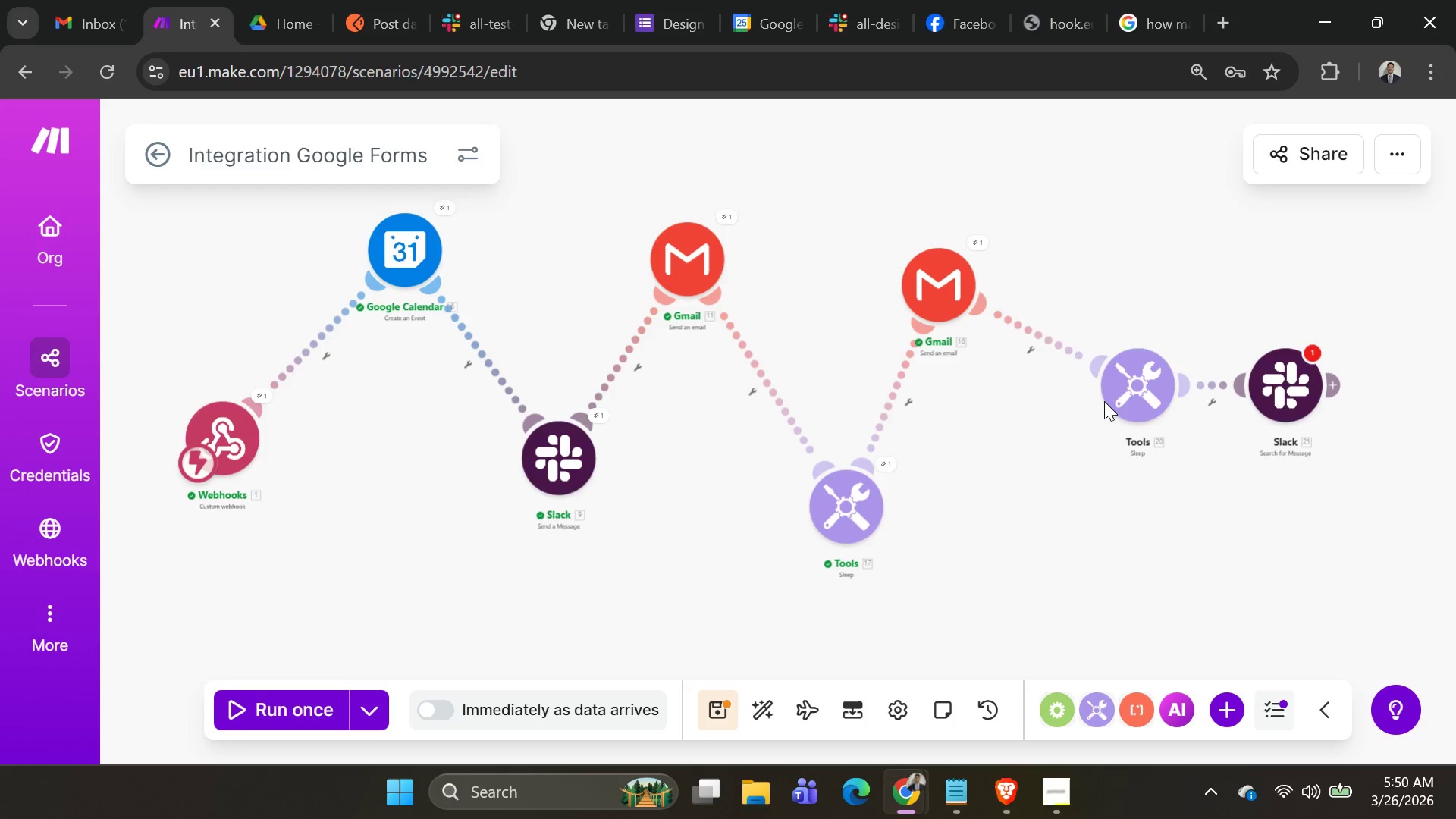 
left_click_drag(start_coordinate=[1129, 396], to_coordinate=[1116, 516])
 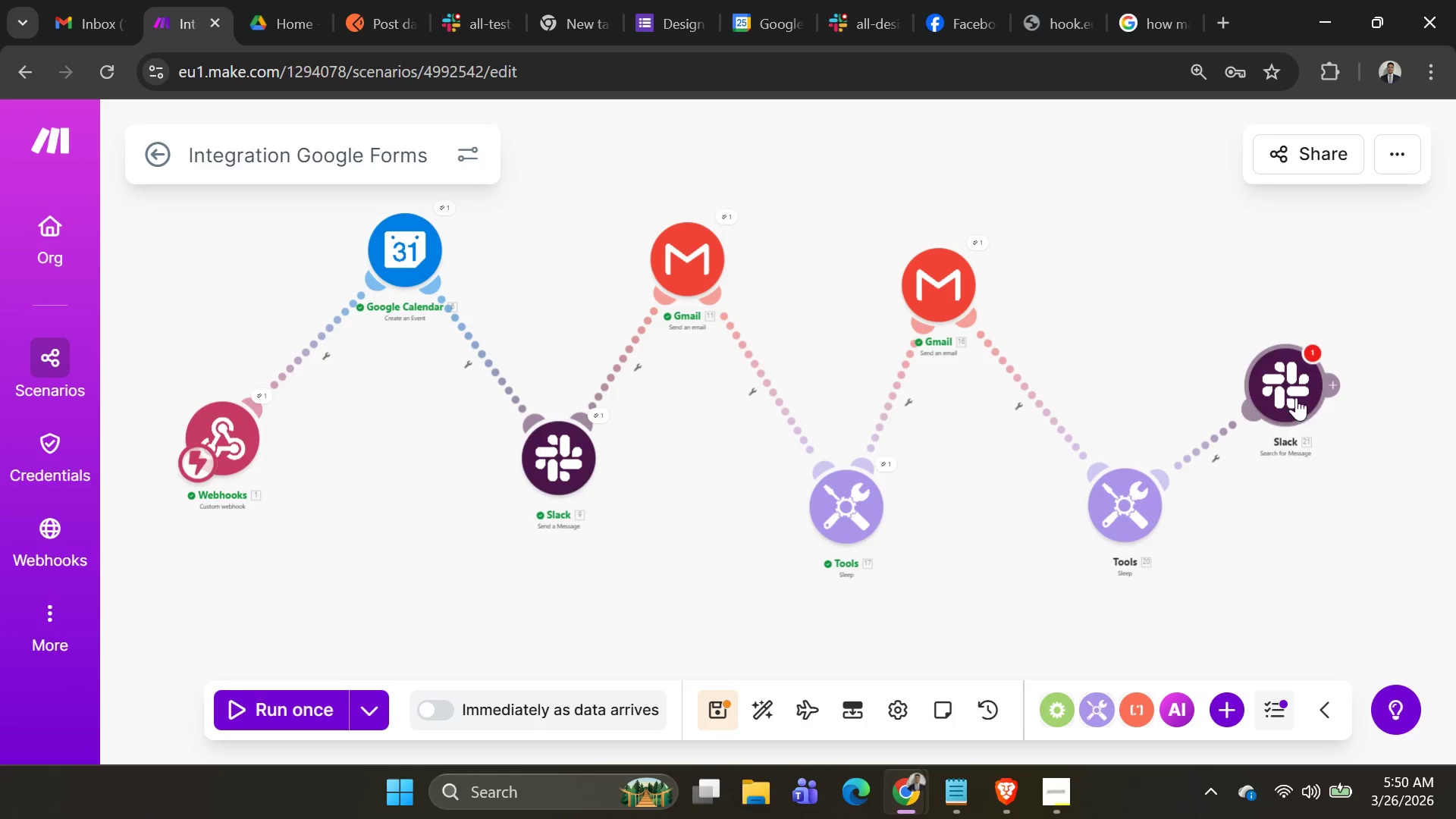 
left_click_drag(start_coordinate=[1295, 394], to_coordinate=[1243, 309])
 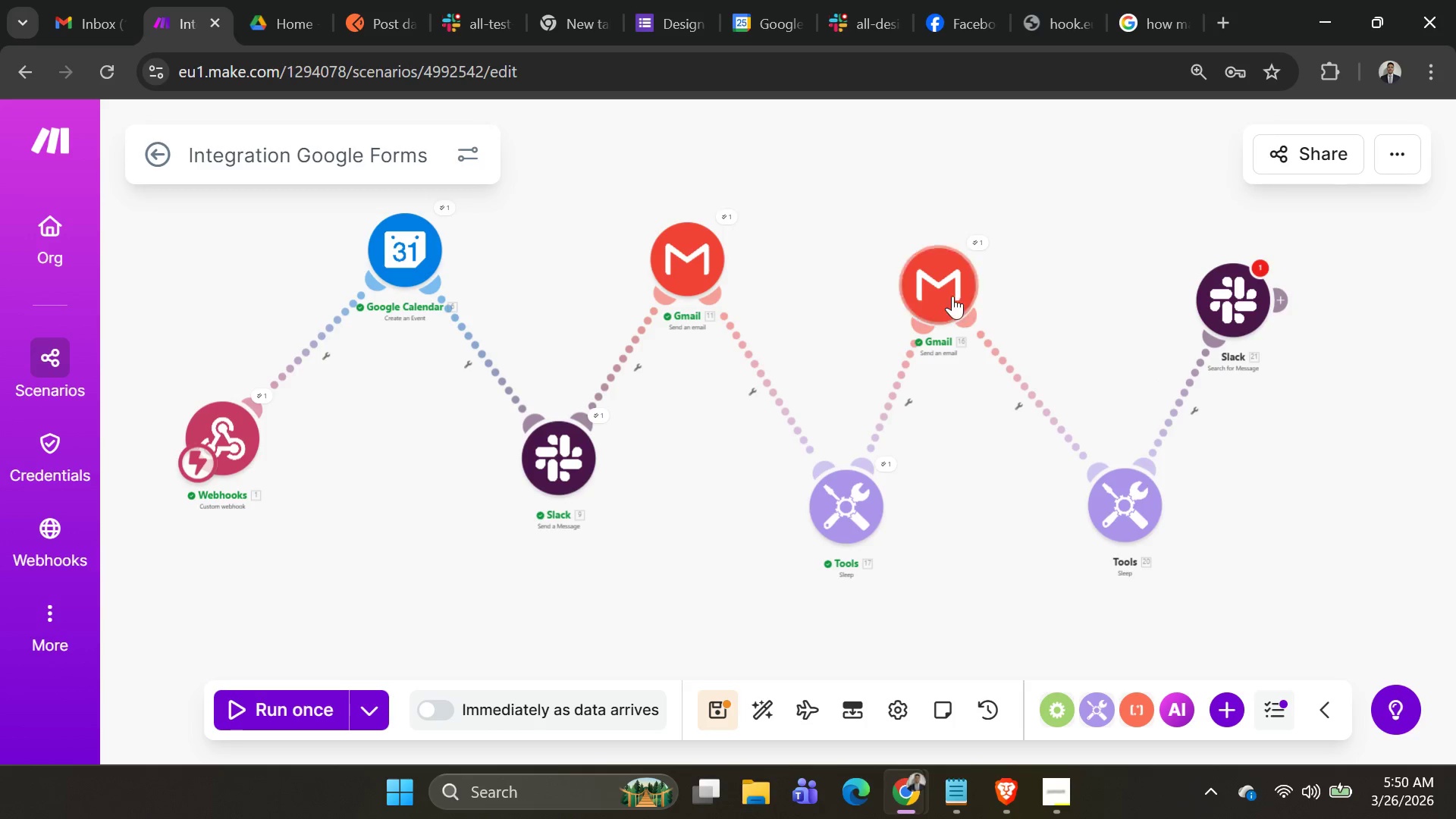 
left_click_drag(start_coordinate=[946, 295], to_coordinate=[1008, 282])
 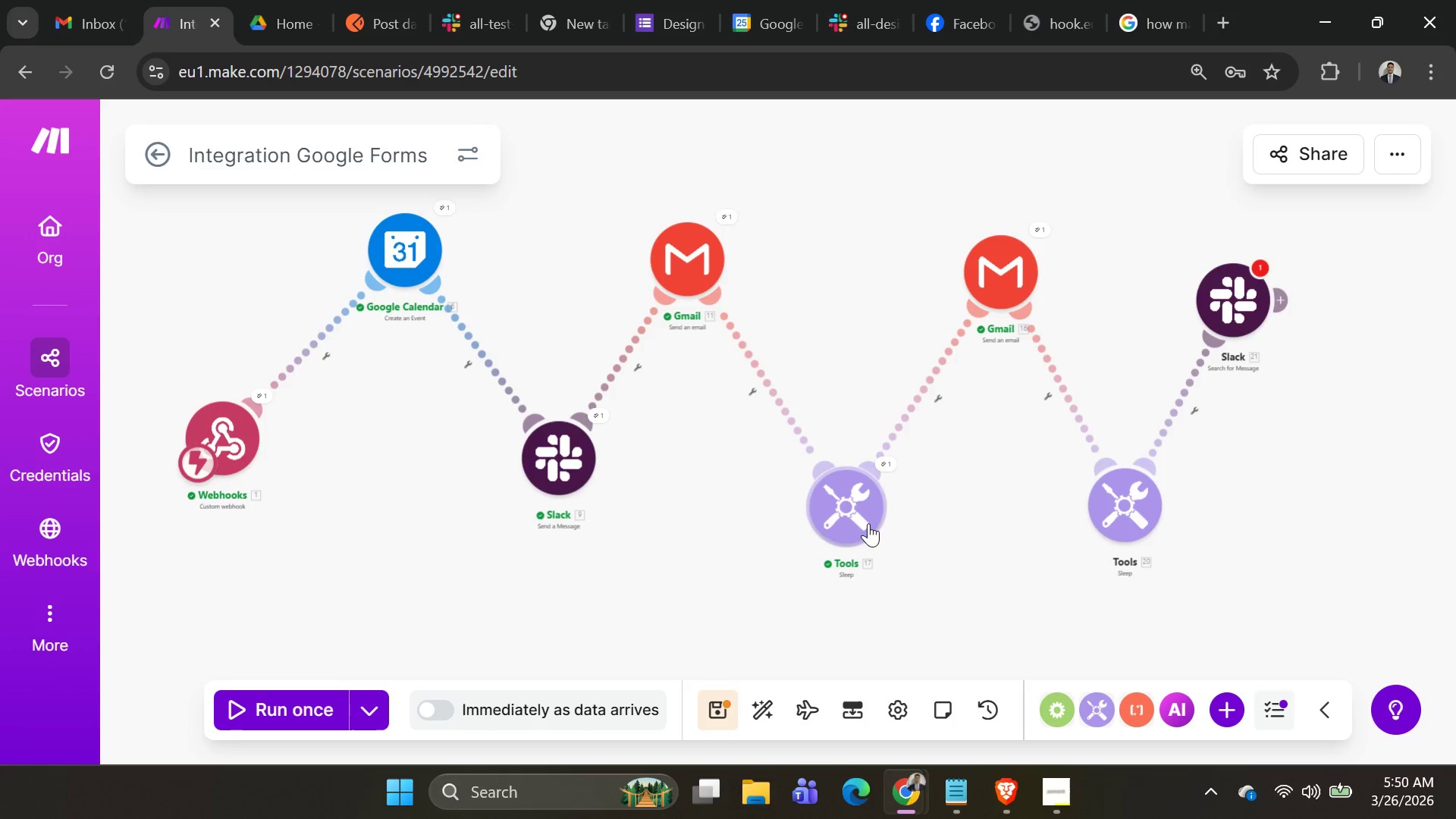 
left_click_drag(start_coordinate=[863, 525], to_coordinate=[850, 471])
 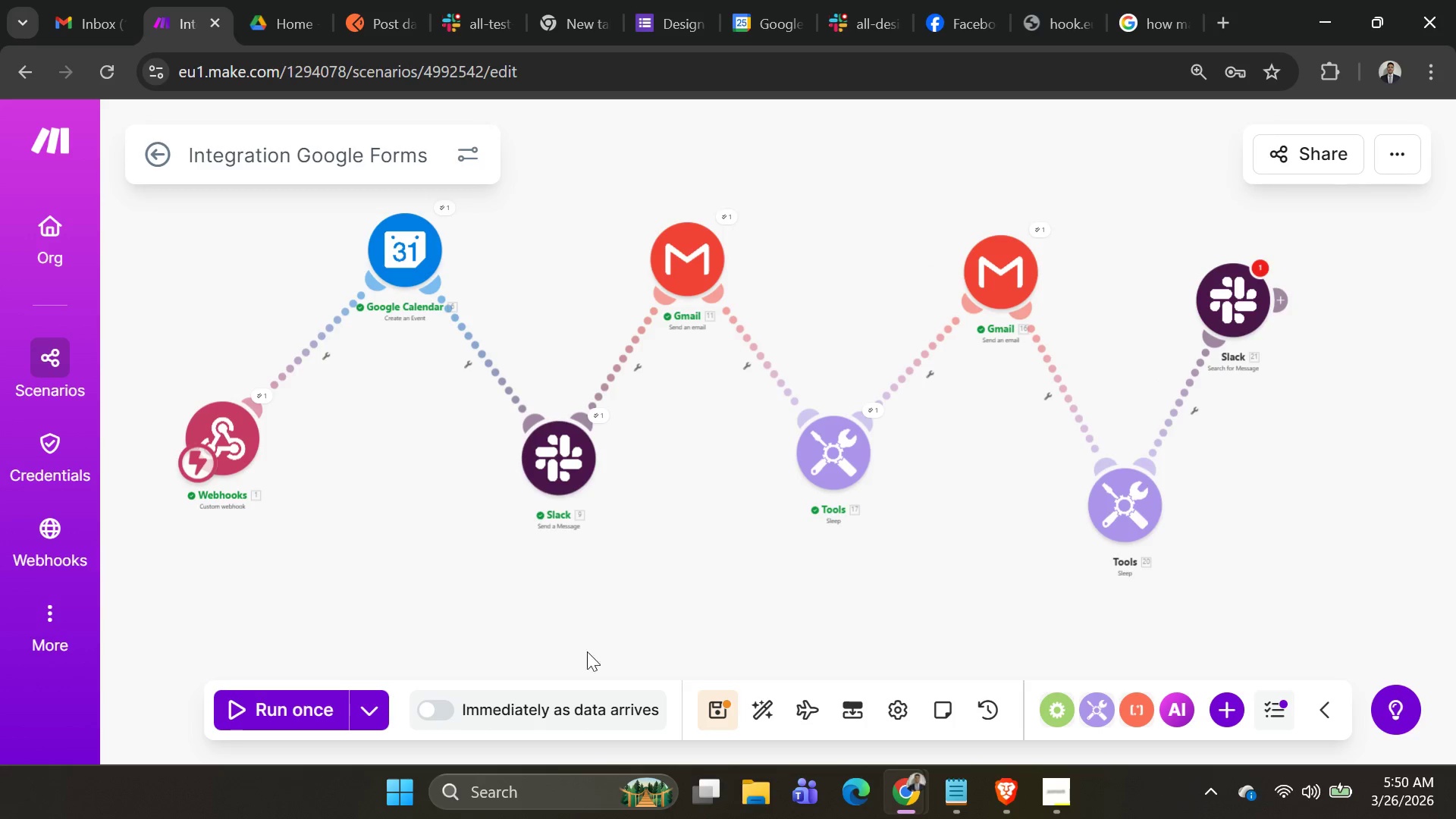 
left_click([726, 715])
 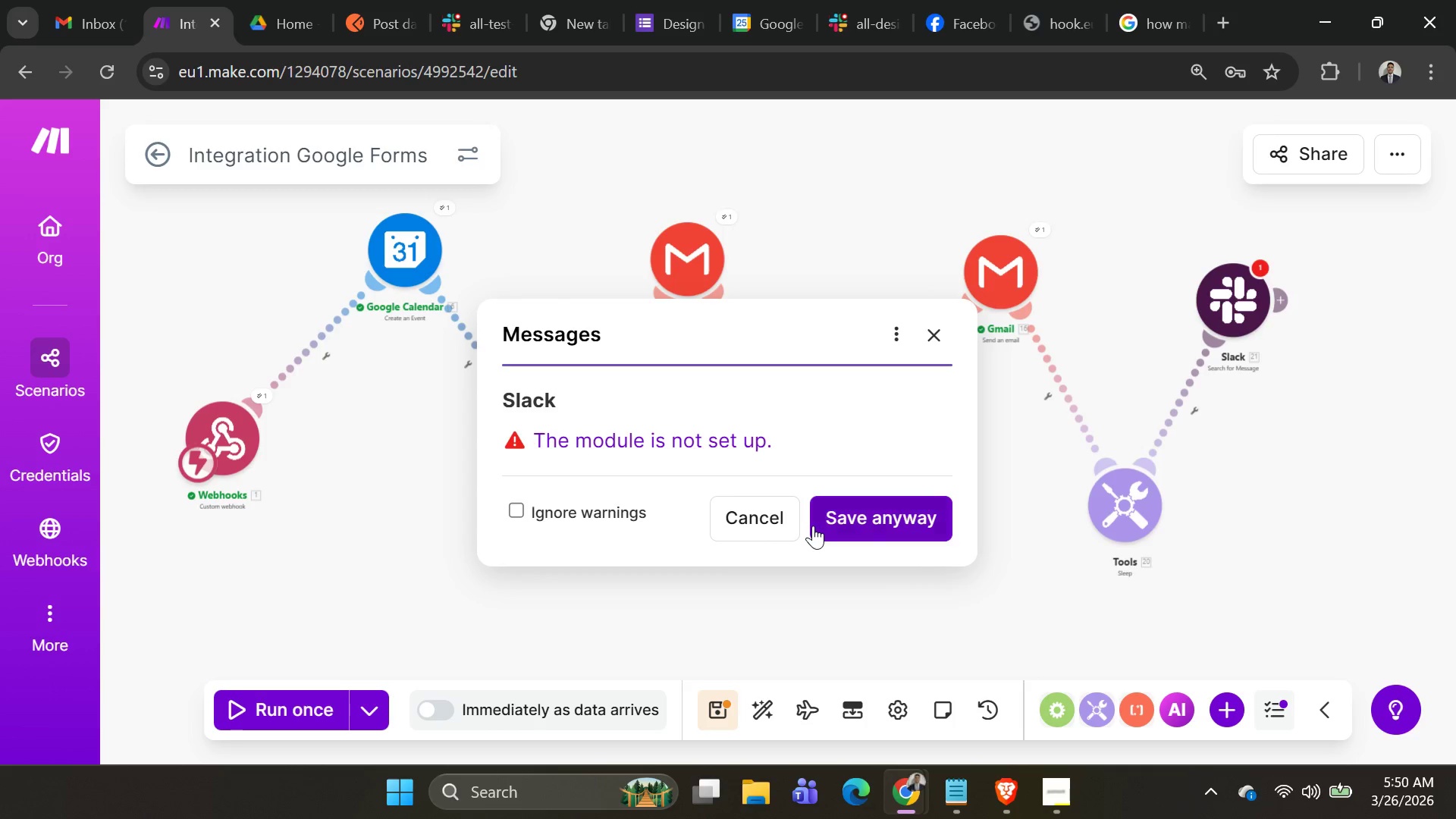 
wait(5.42)
 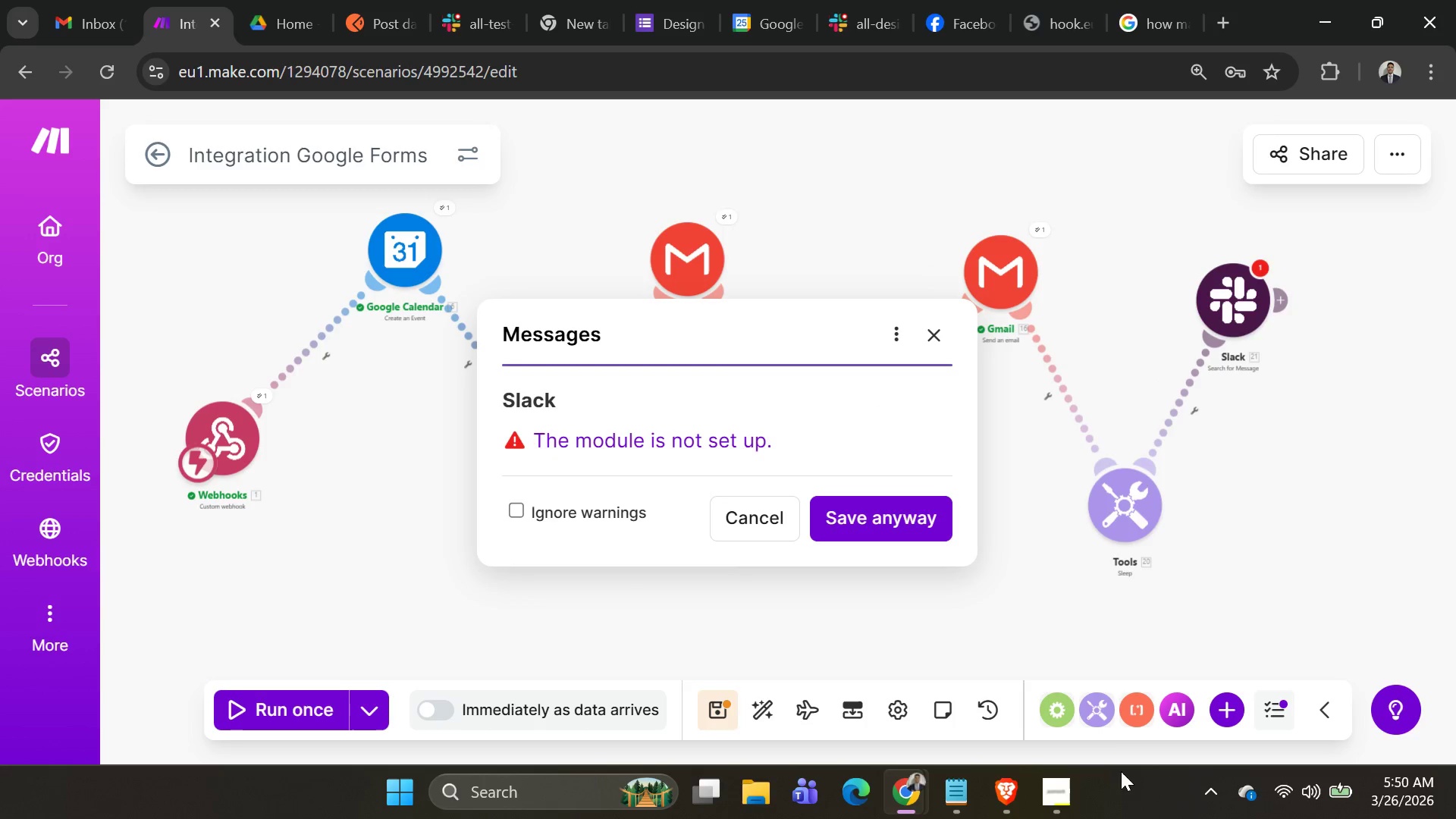 
left_click([755, 522])
 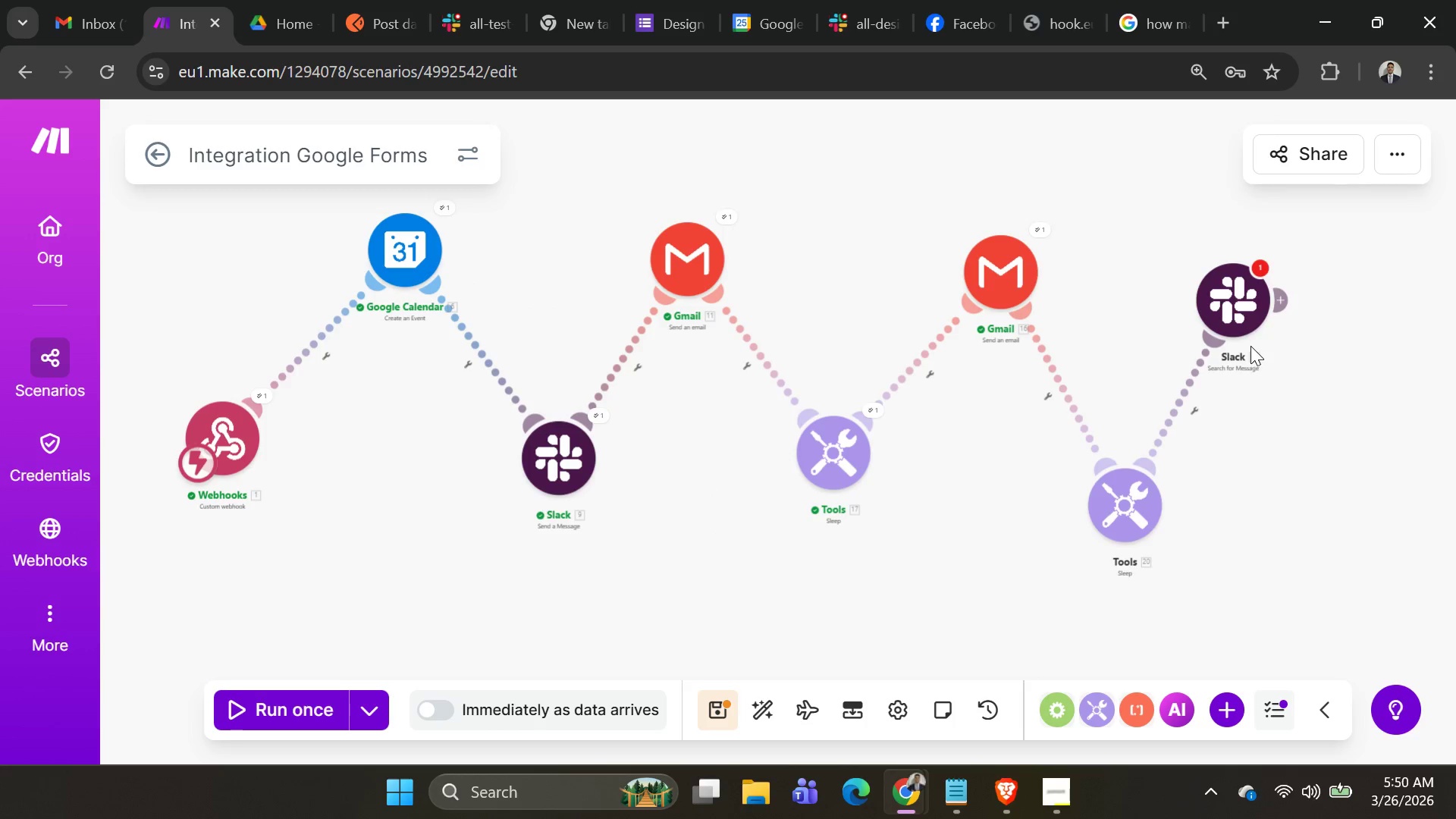 
left_click([1232, 308])
 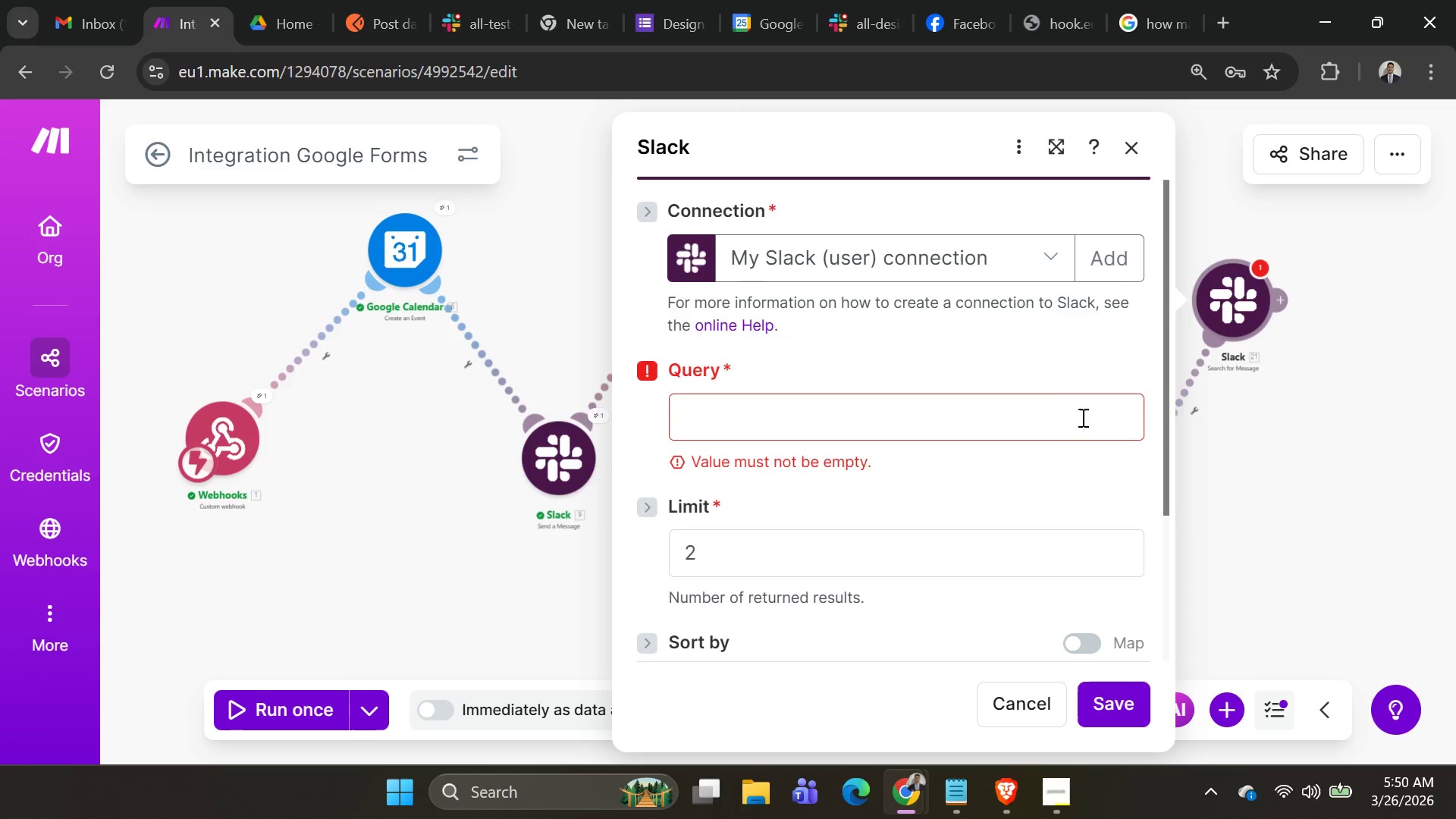 
left_click([1020, 425])
 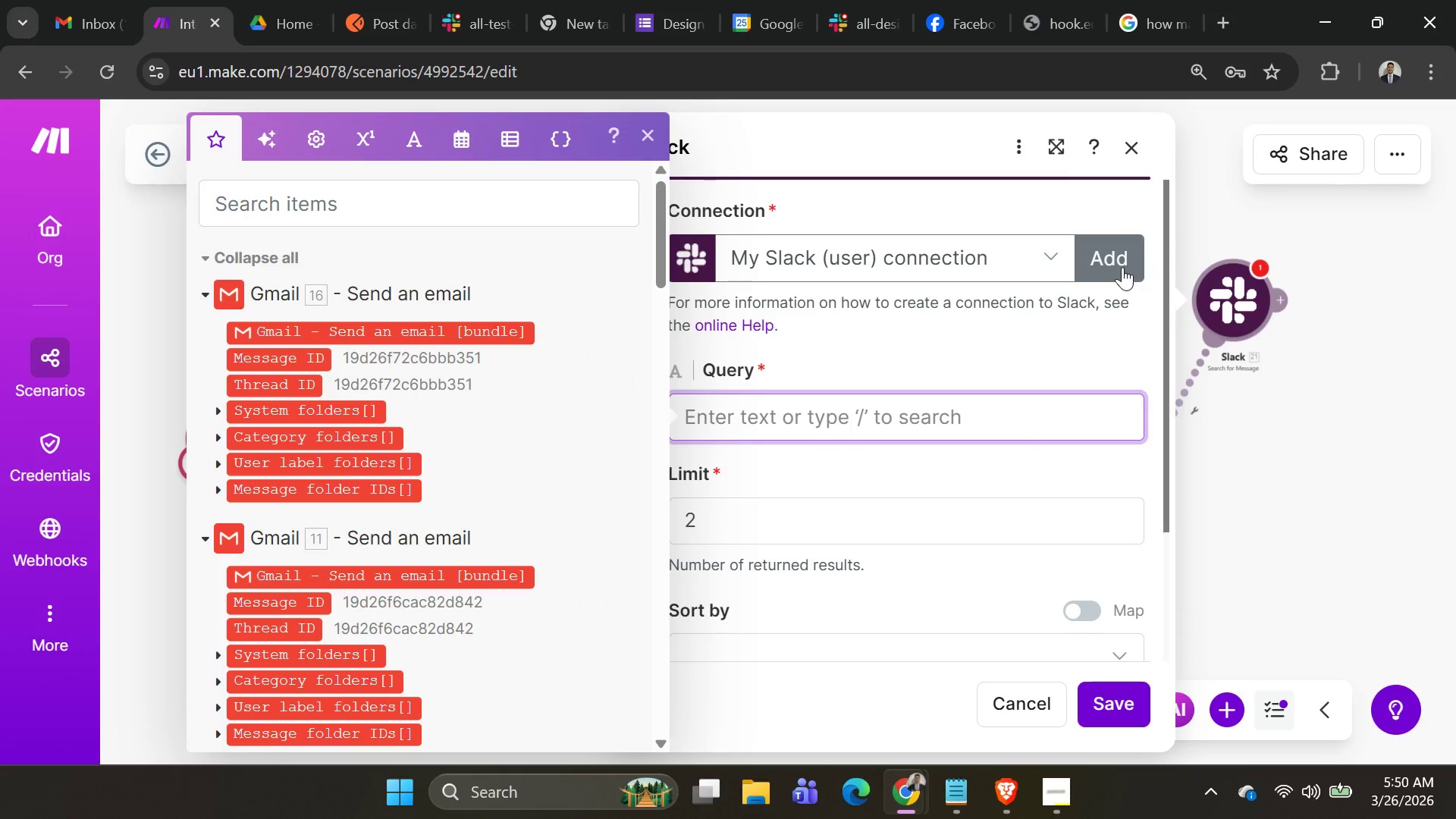 
left_click([1118, 264])
 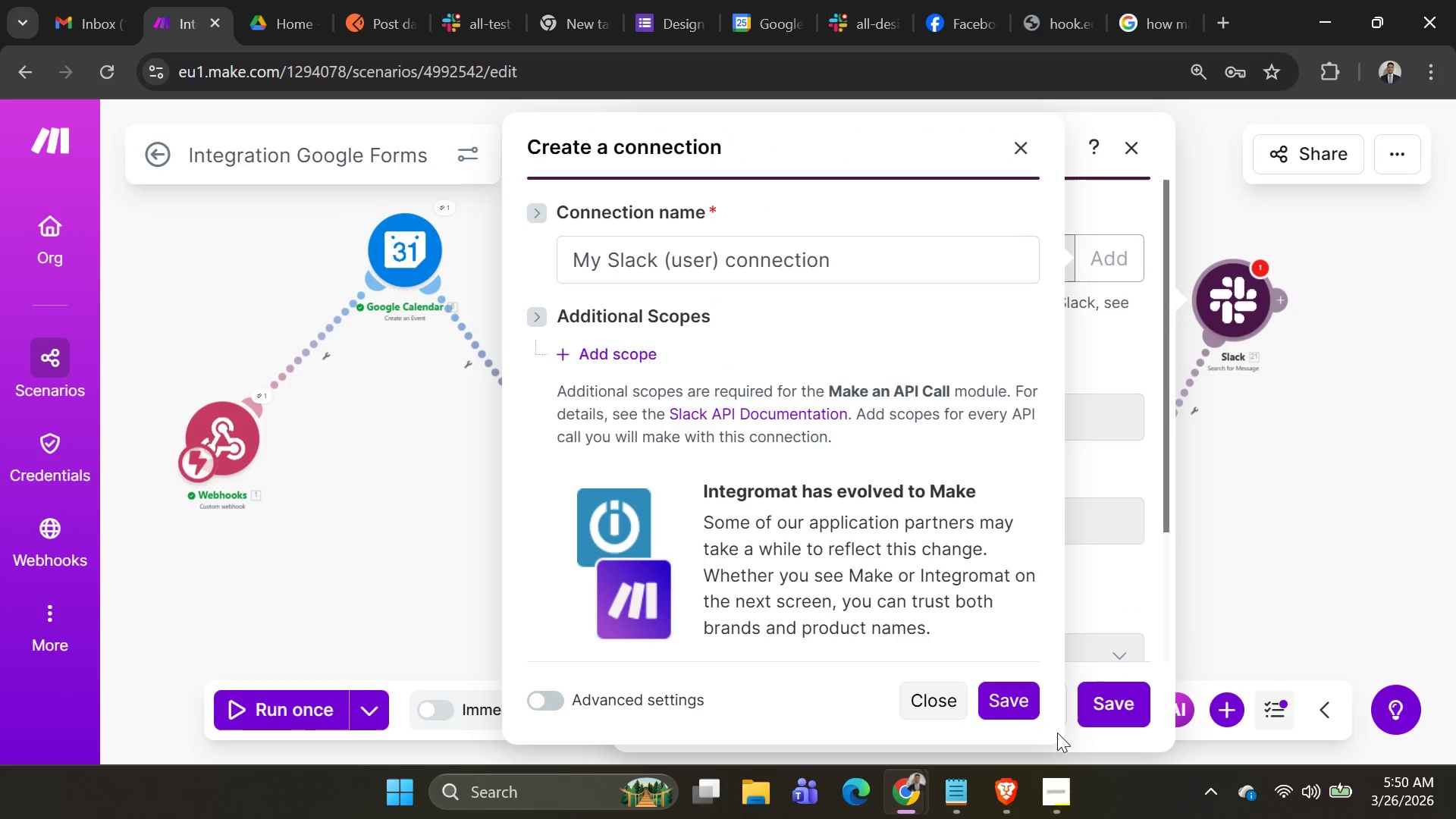 
left_click([1019, 700])
 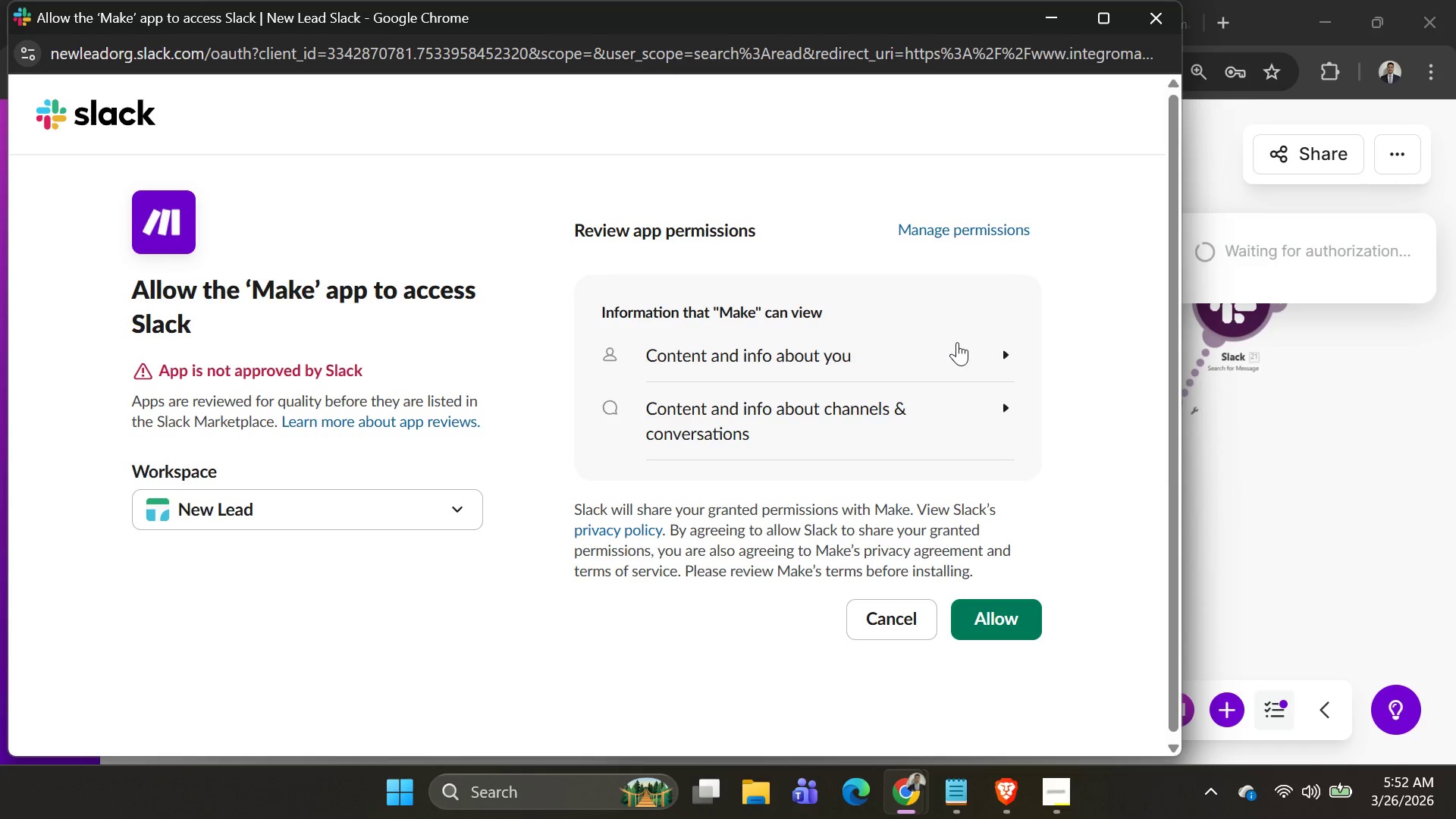 
wait(111.94)
 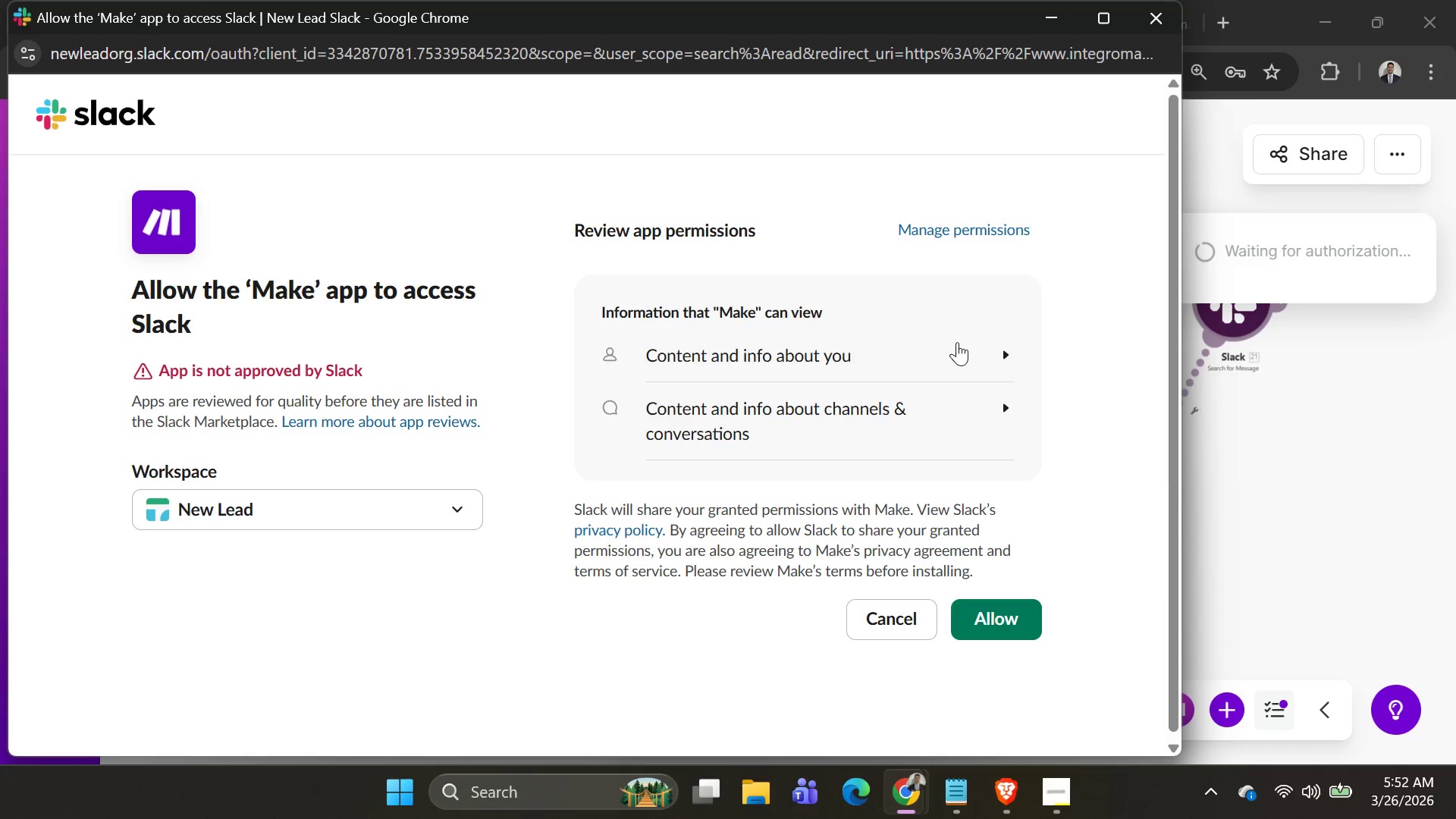 
left_click([990, 625])
 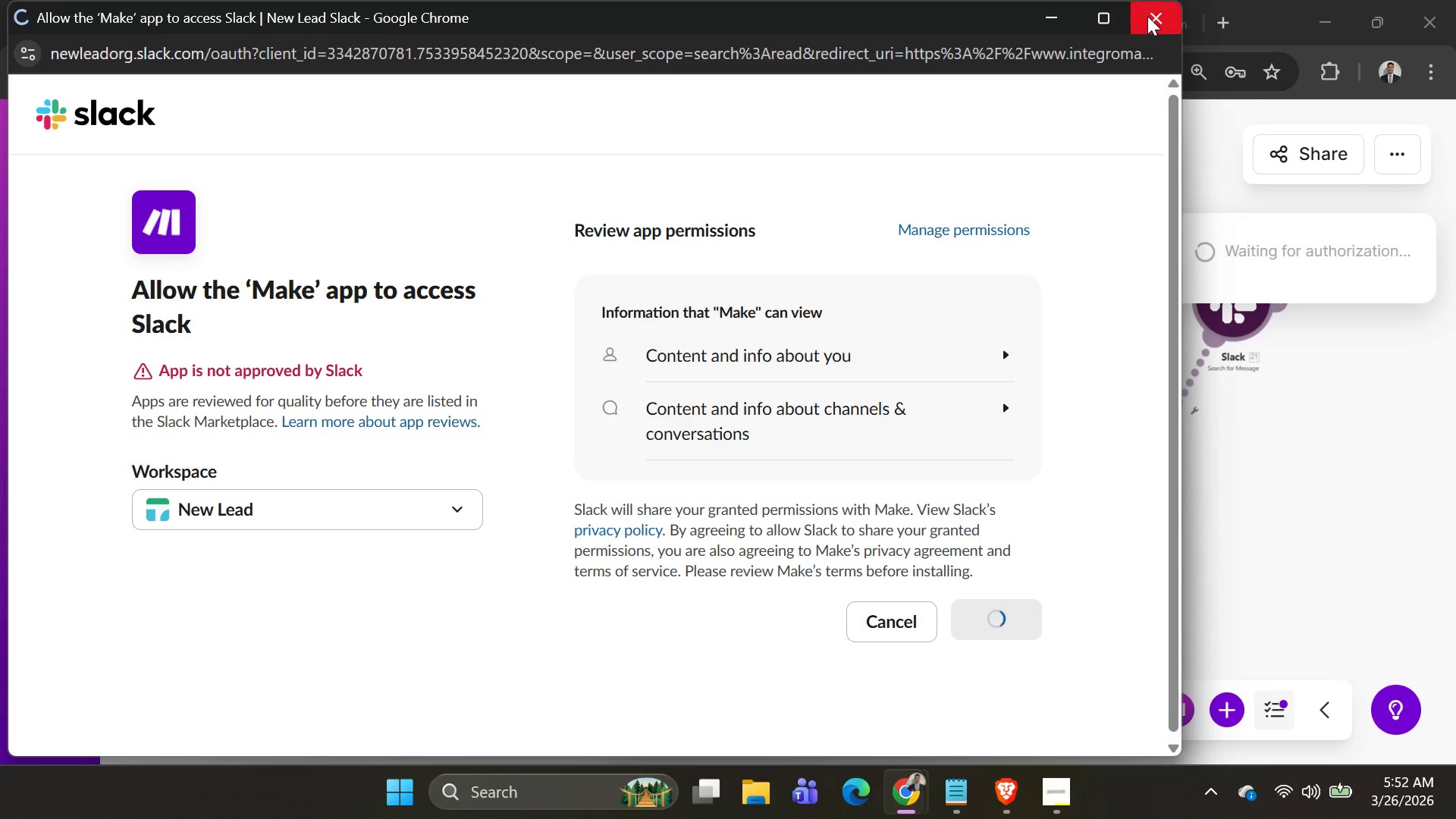 
left_click([1153, 21])
 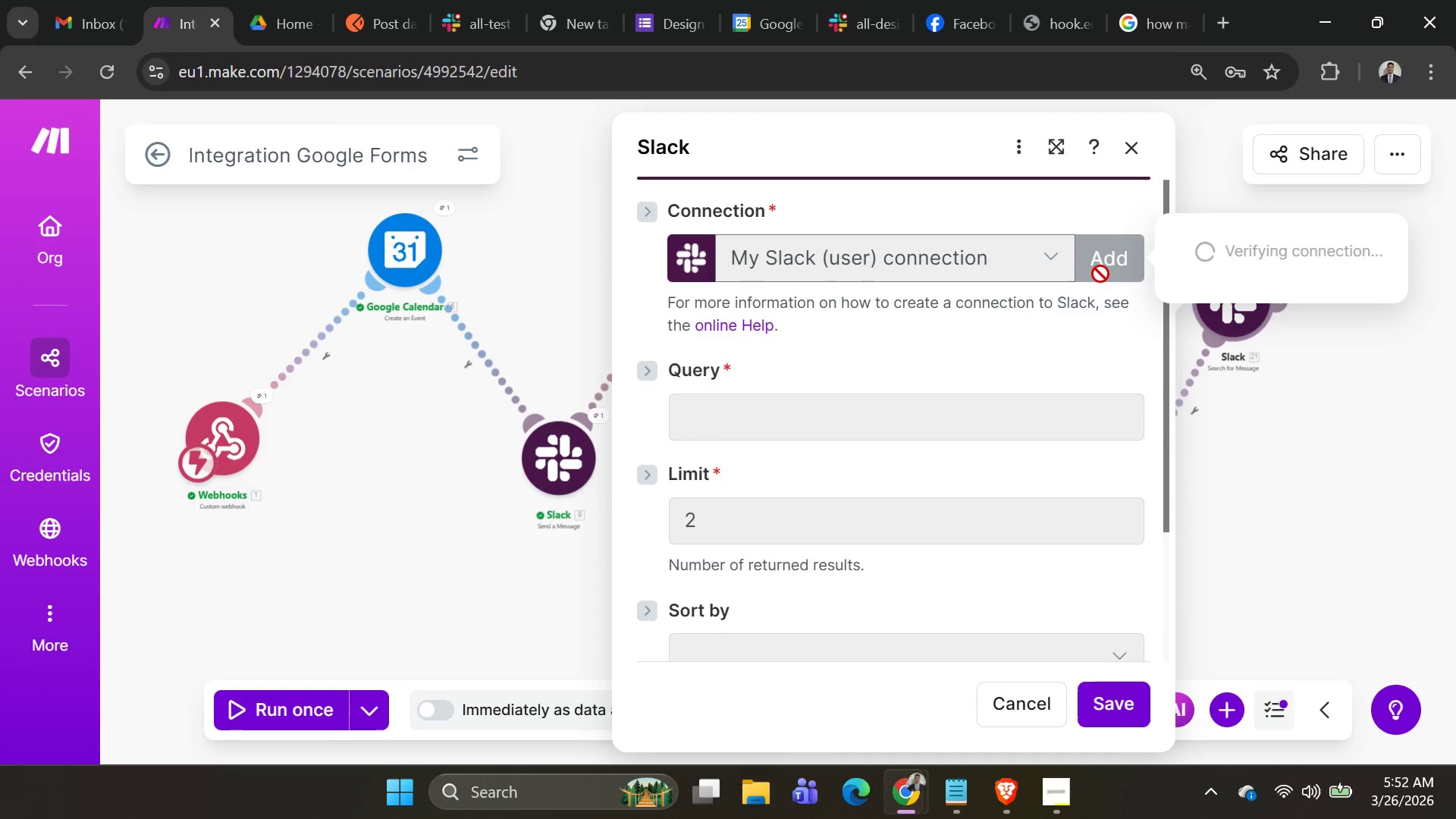 
left_click([1107, 275])
 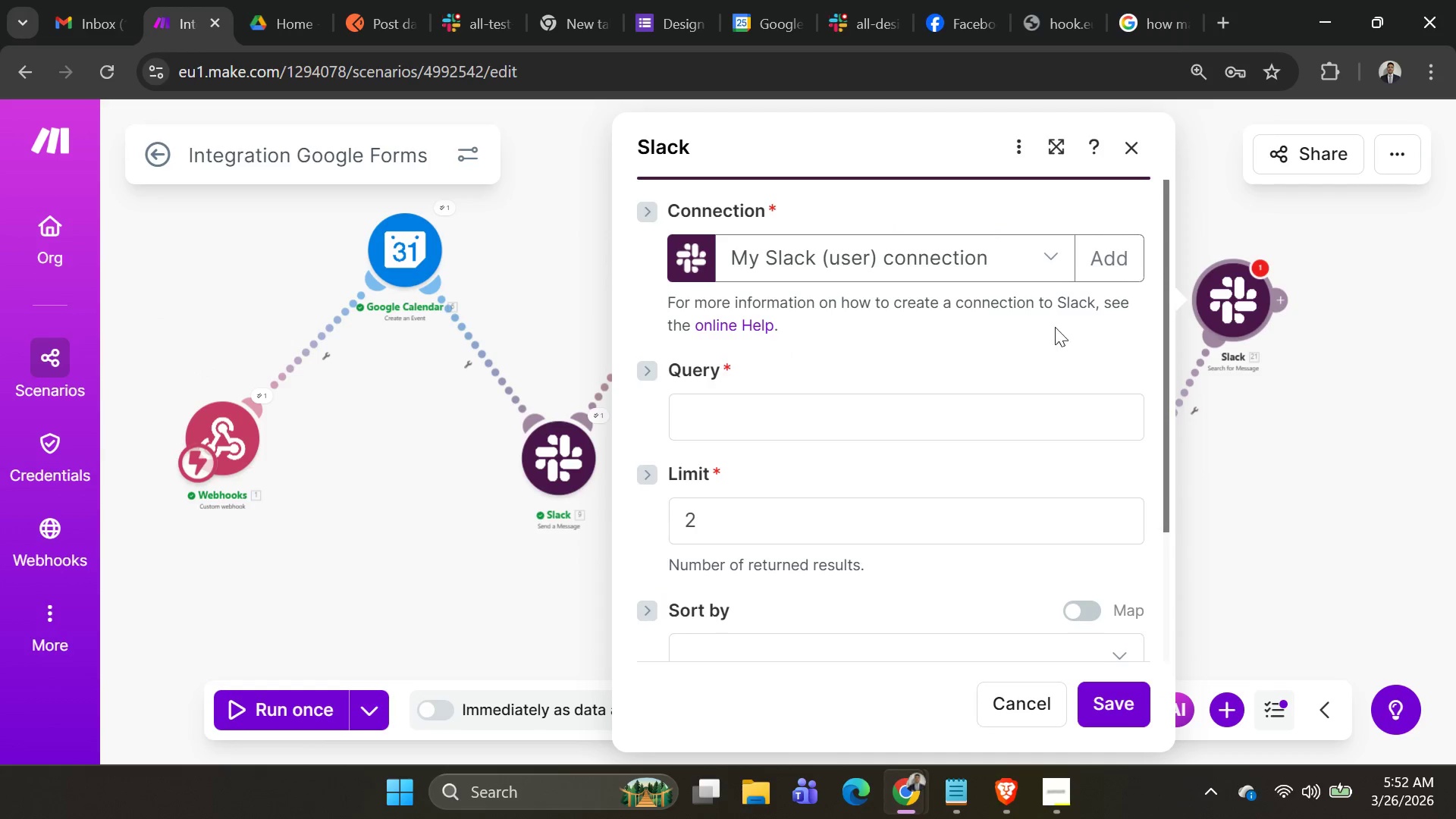 
left_click([1094, 259])
 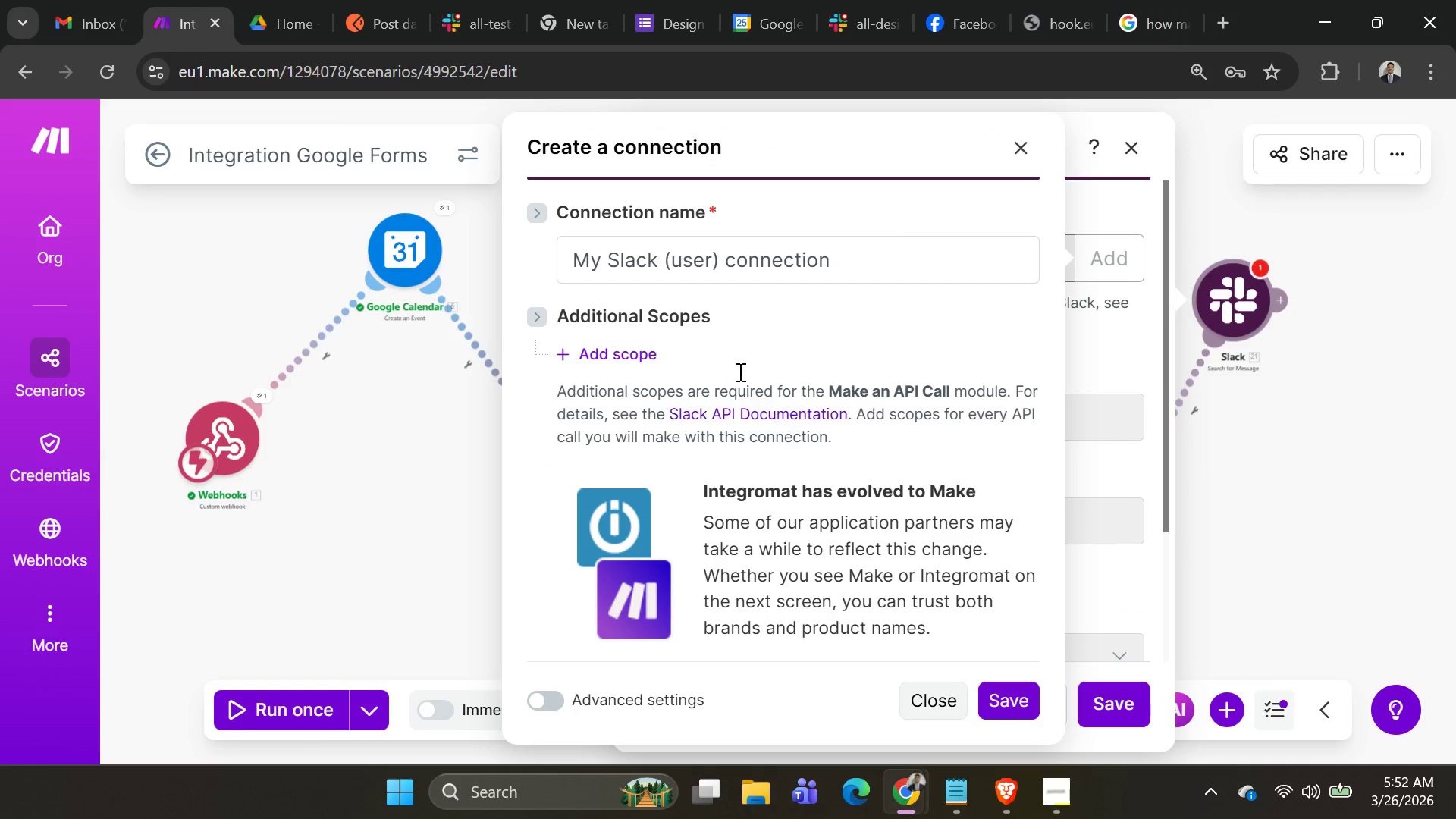 
left_click([751, 275])
 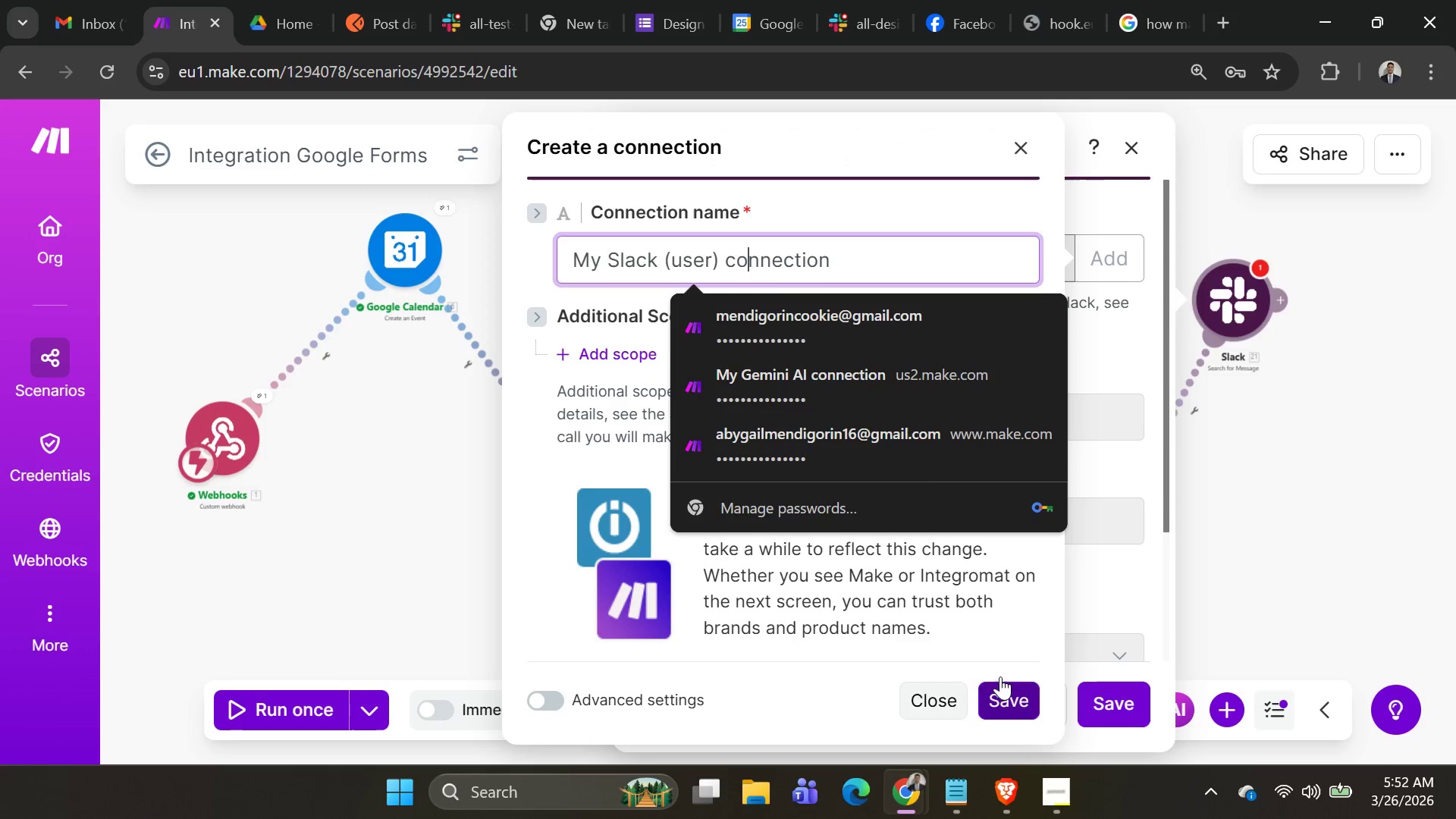 
left_click([592, 302])
 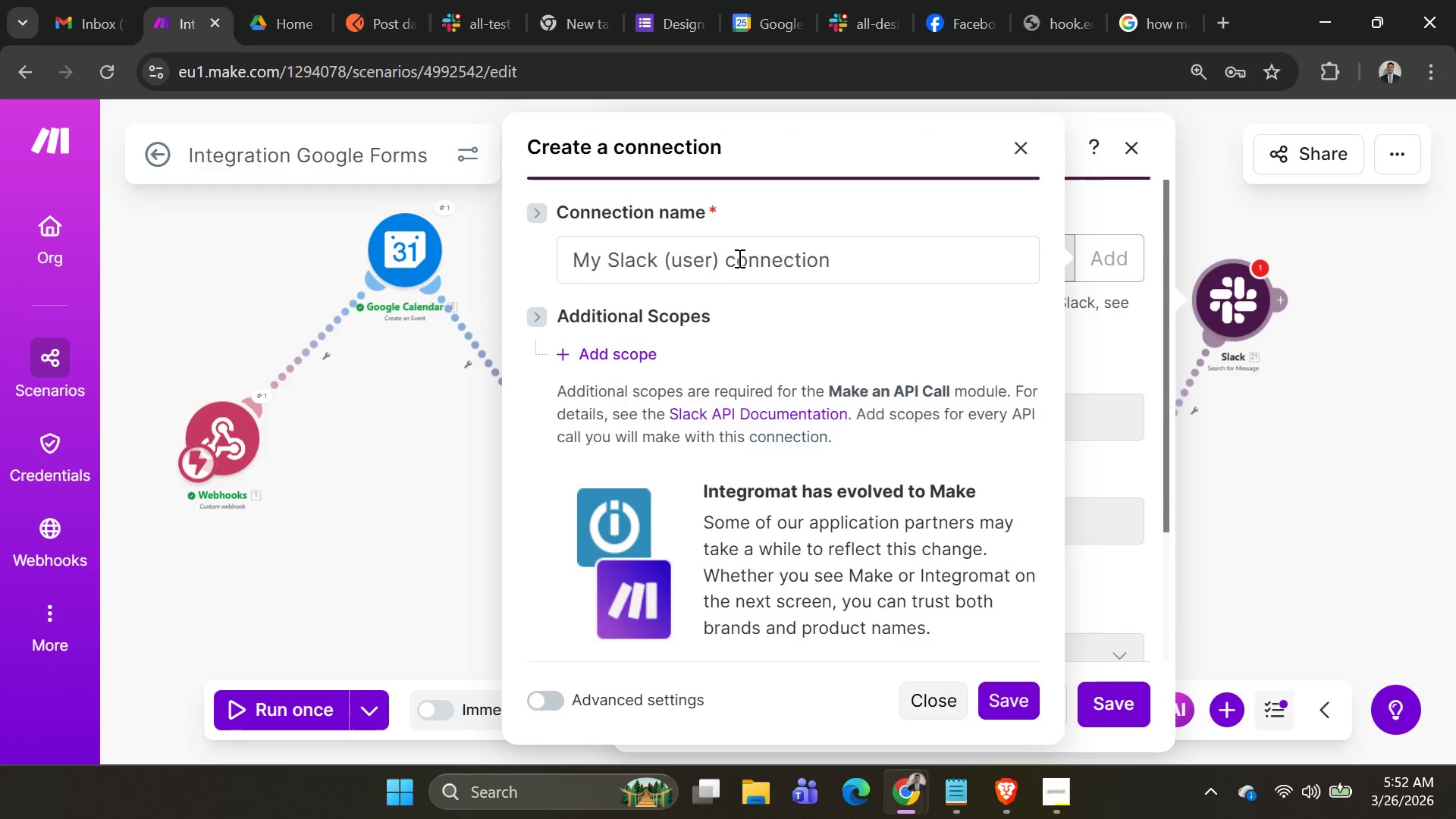 
left_click([739, 257])
 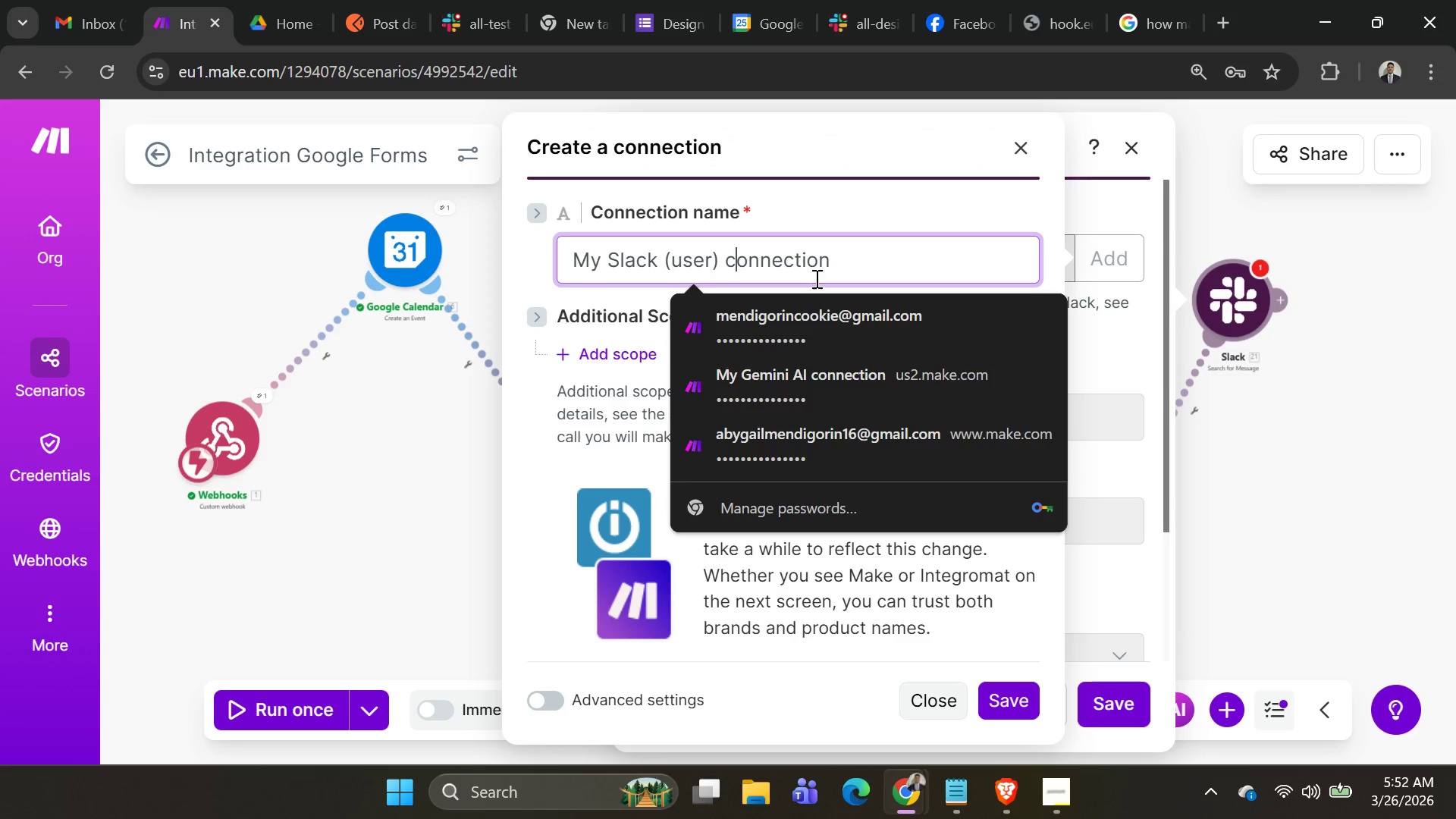 
left_click_drag(start_coordinate=[842, 265], to_coordinate=[423, 238])